 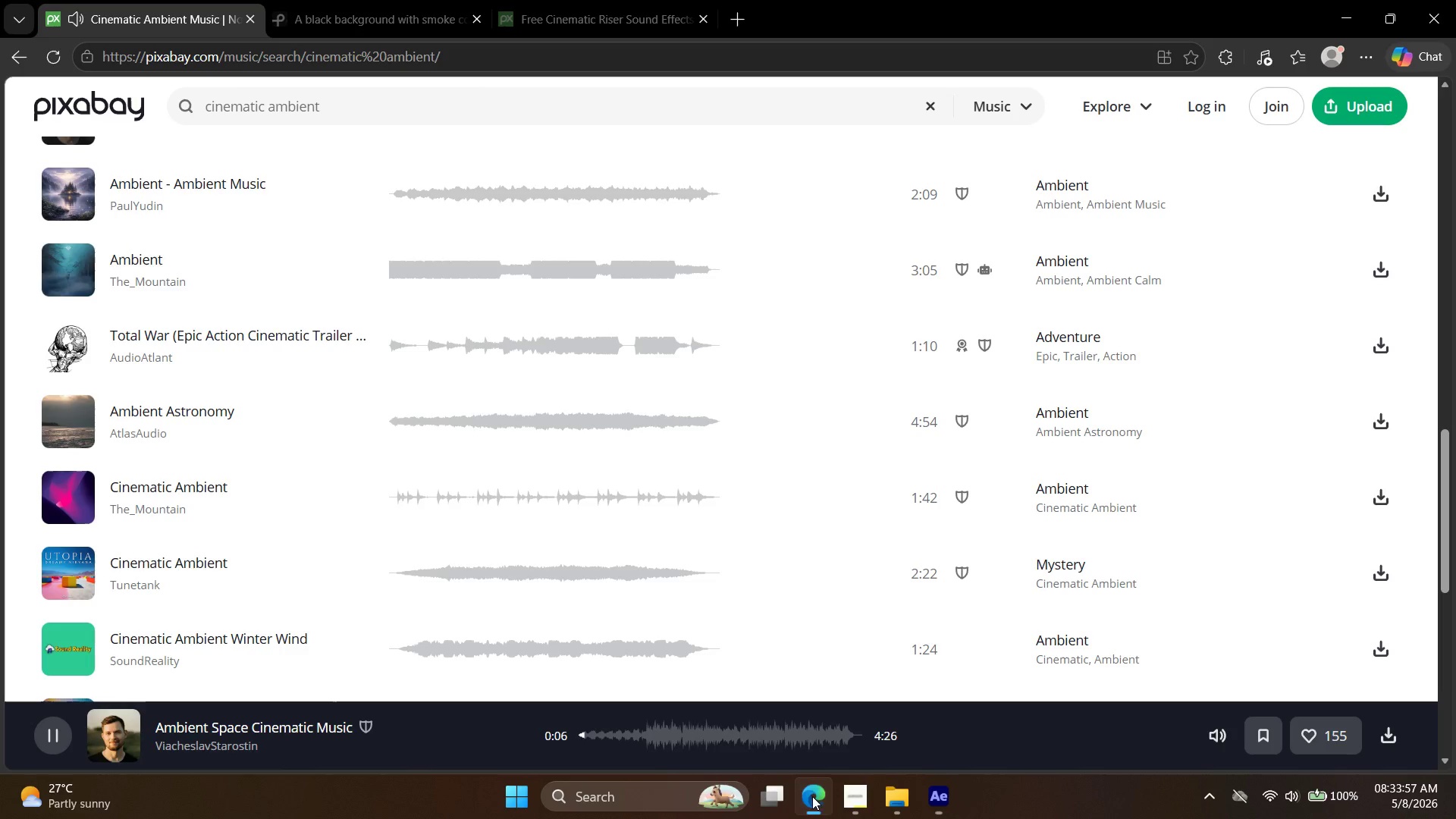 
left_click([64, 341])
 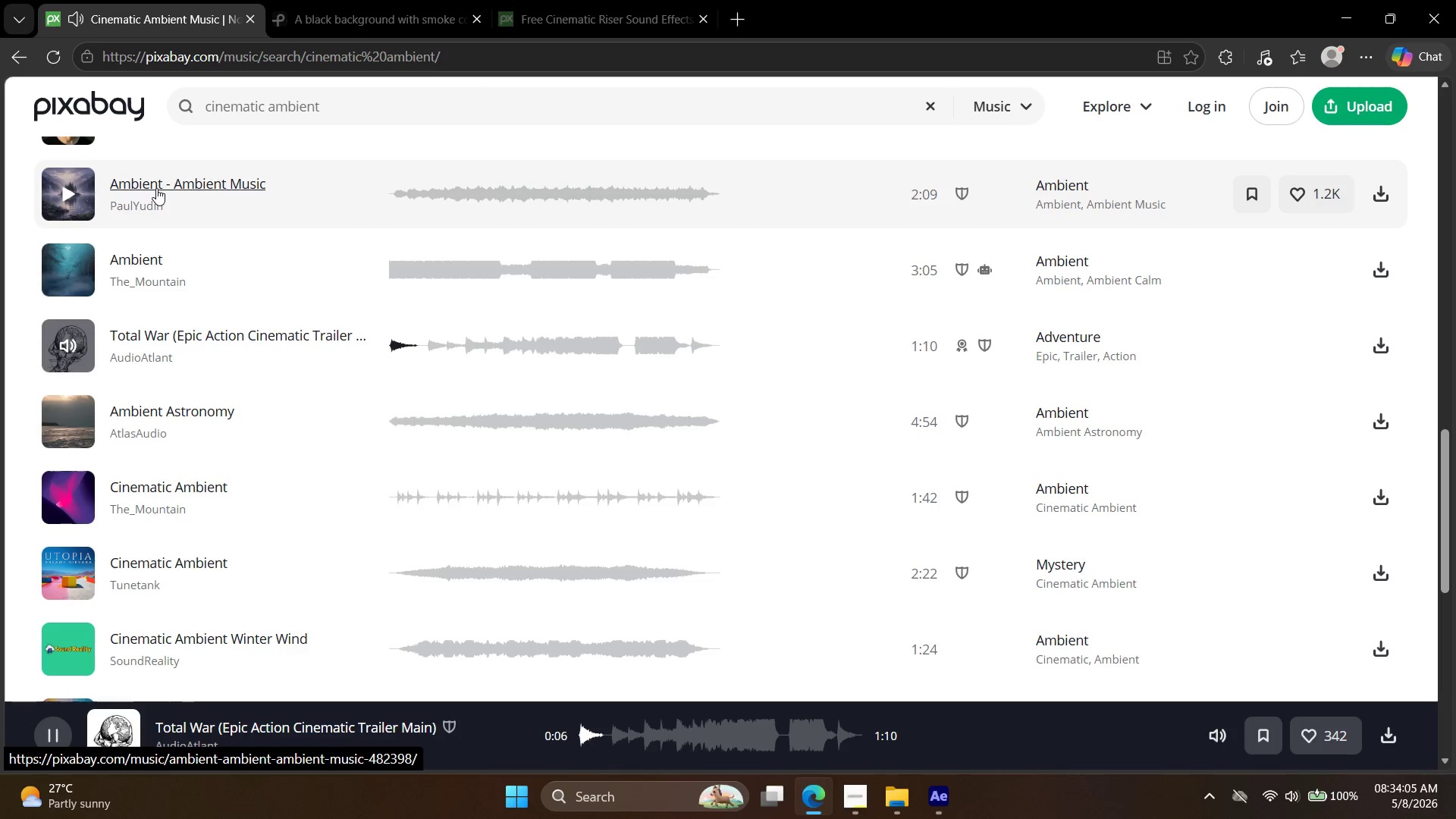 
wait(11.73)
 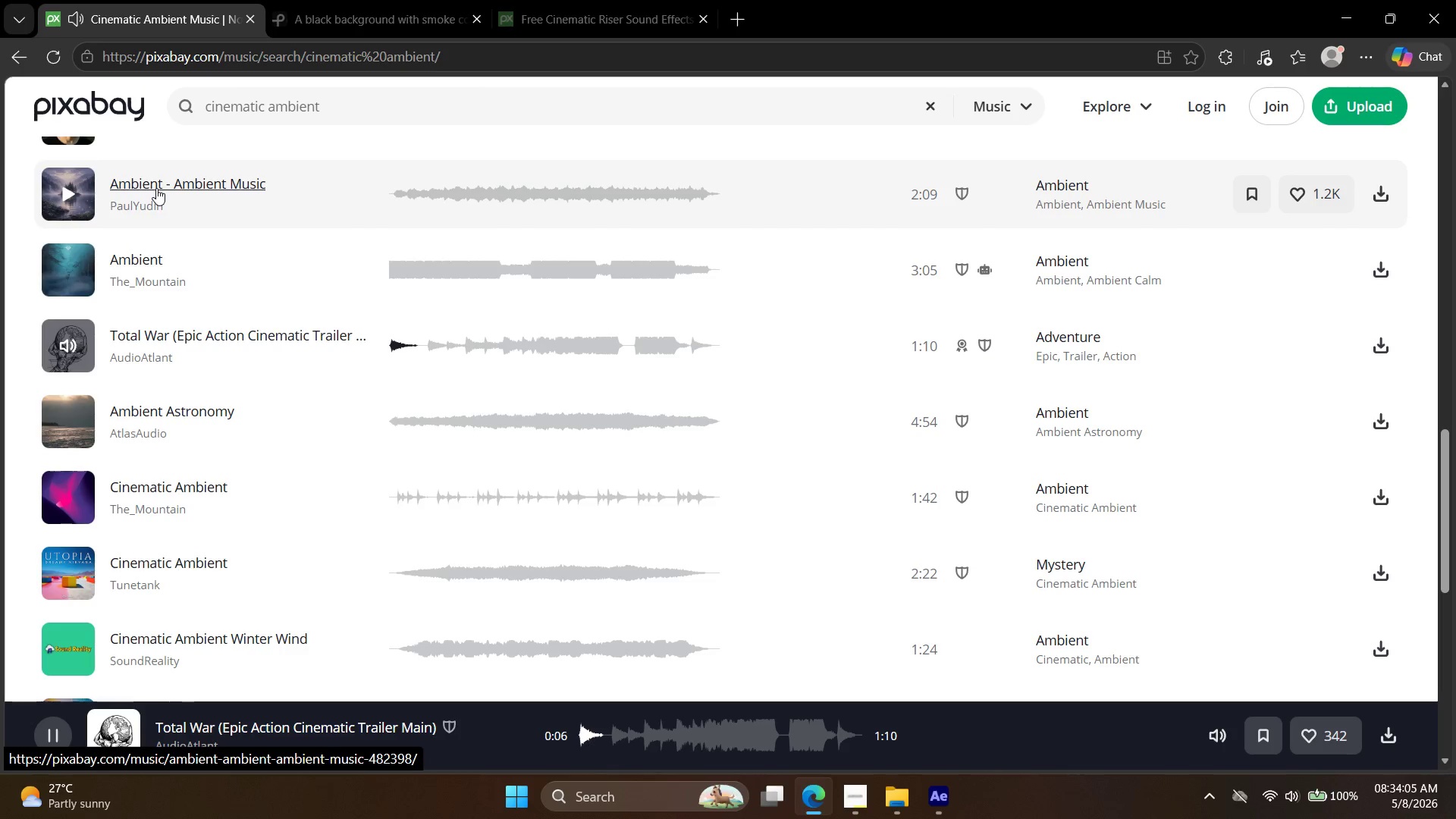 
left_click([1455, 818])
 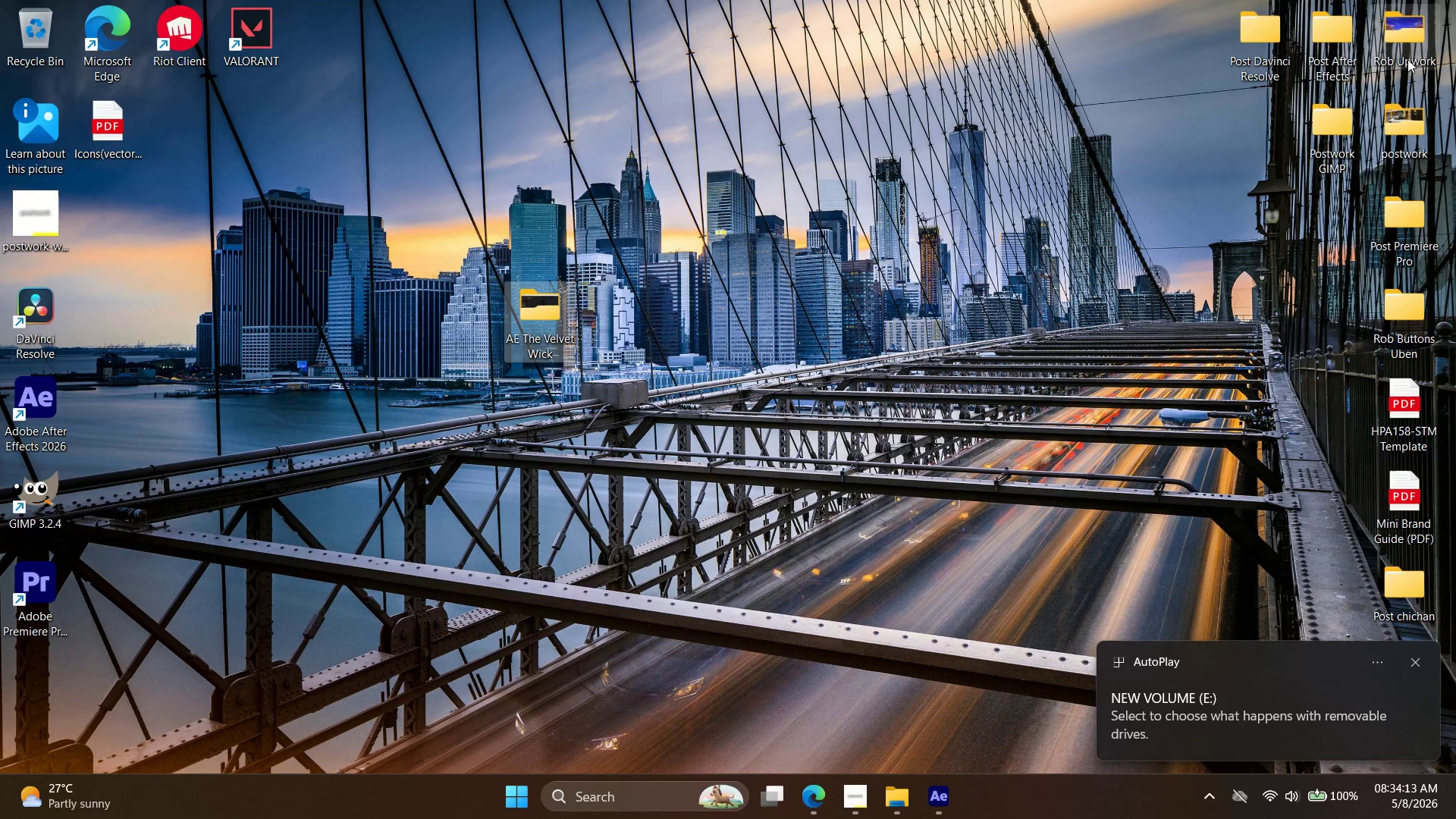 
double_click([1320, 36])
 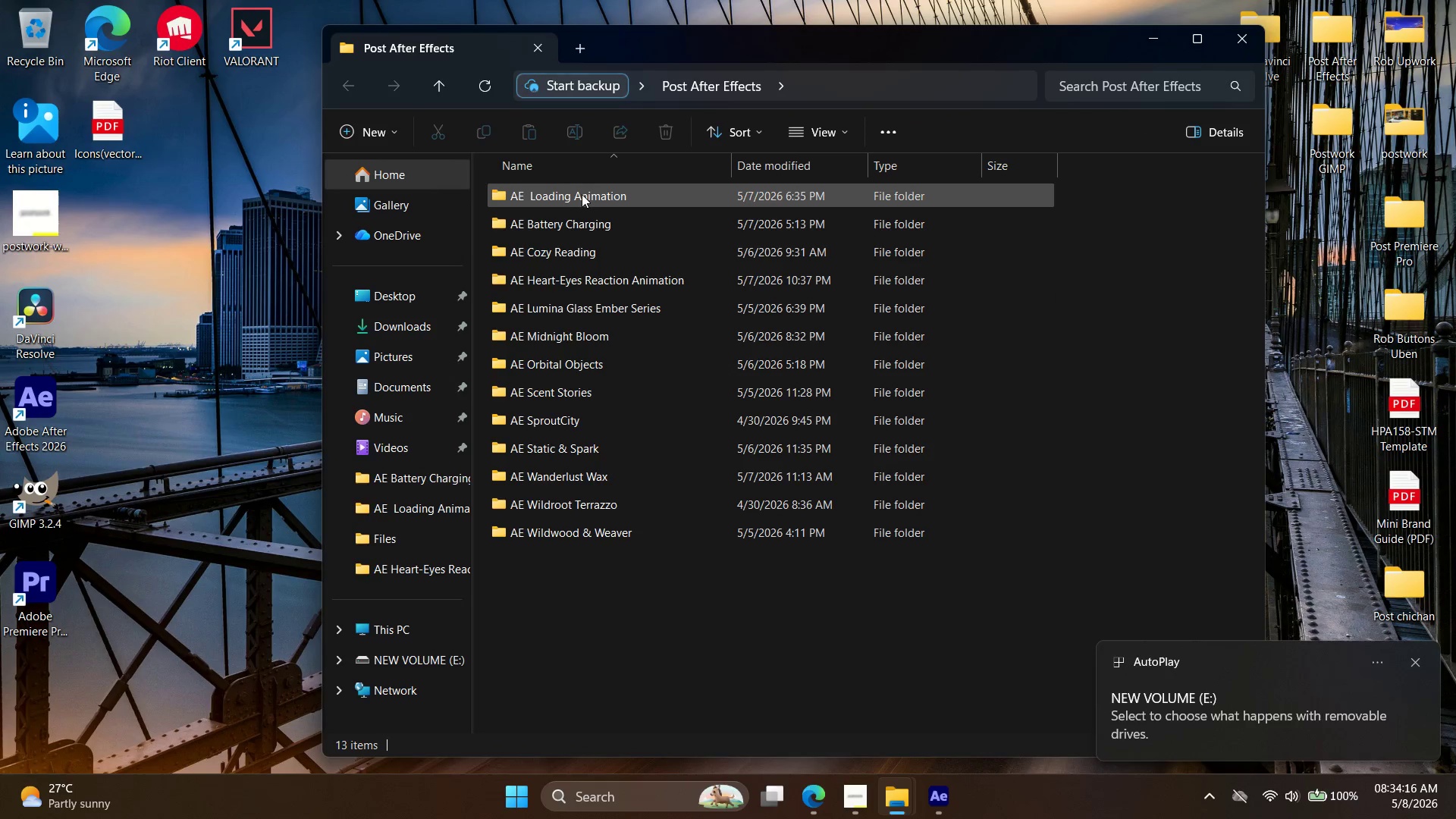 
double_click([589, 234])
 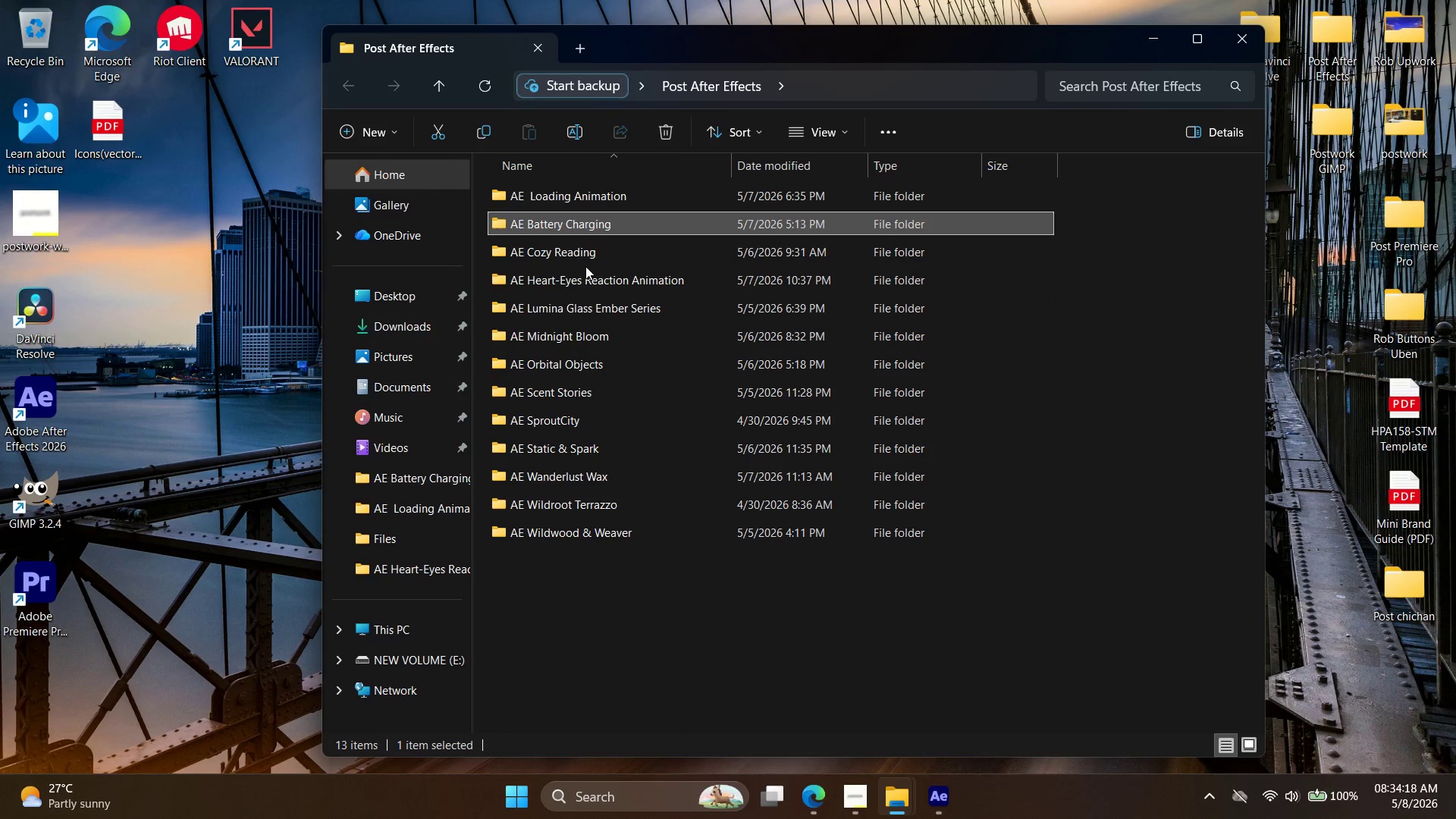 
double_click([589, 251])
 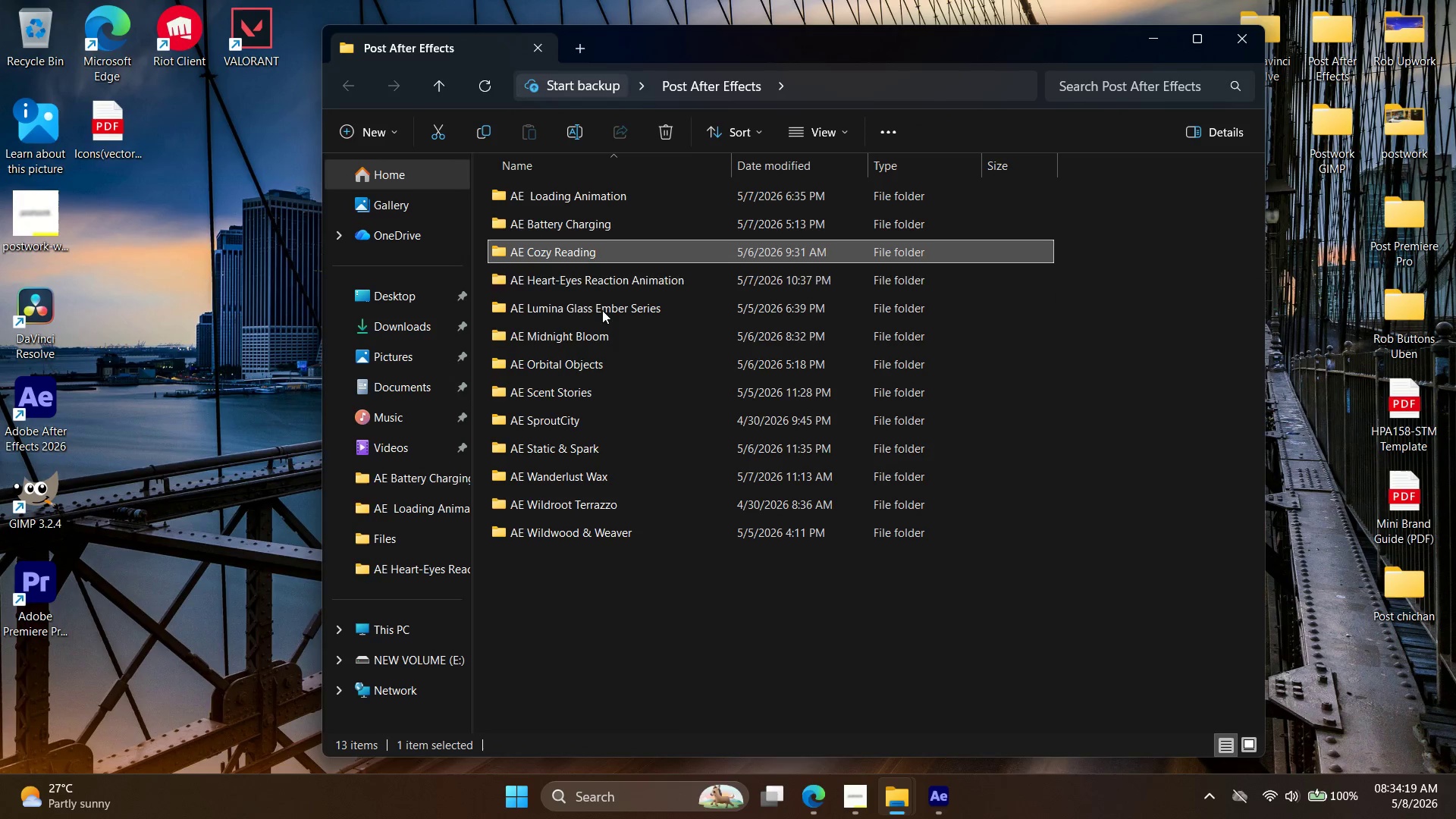 
left_click([607, 278])
 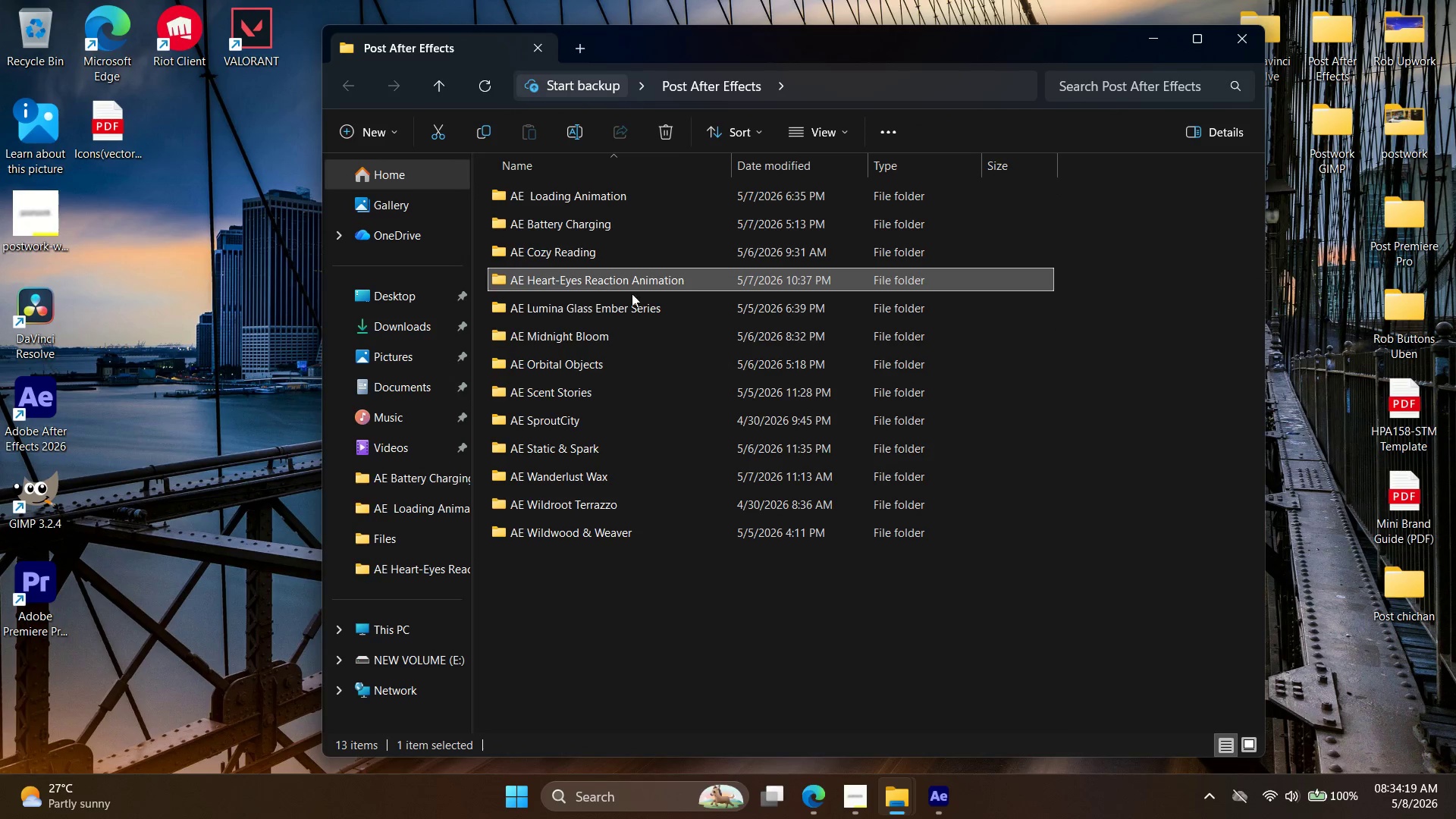 
key(Control+C)
 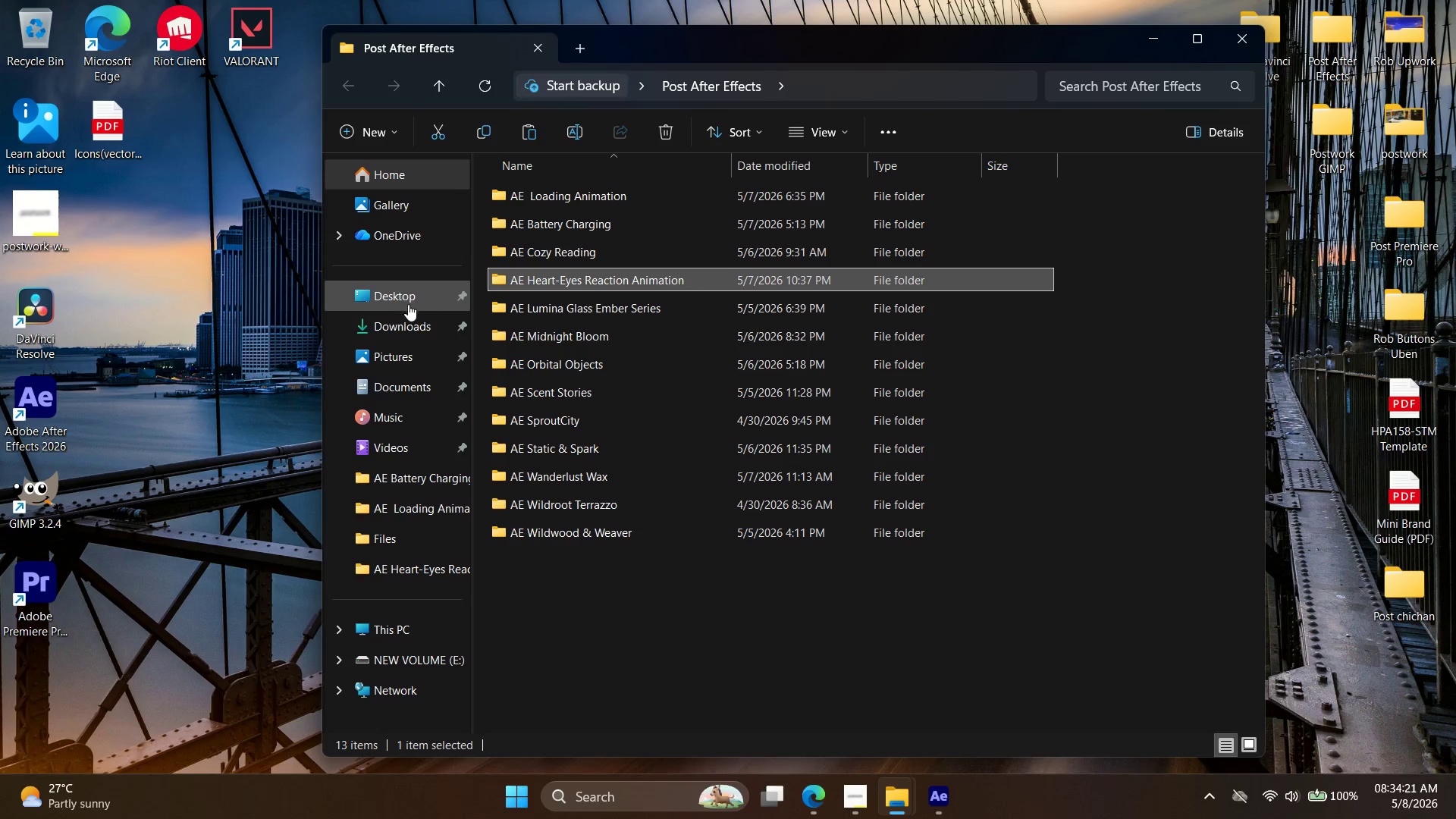 
left_click([390, 294])
 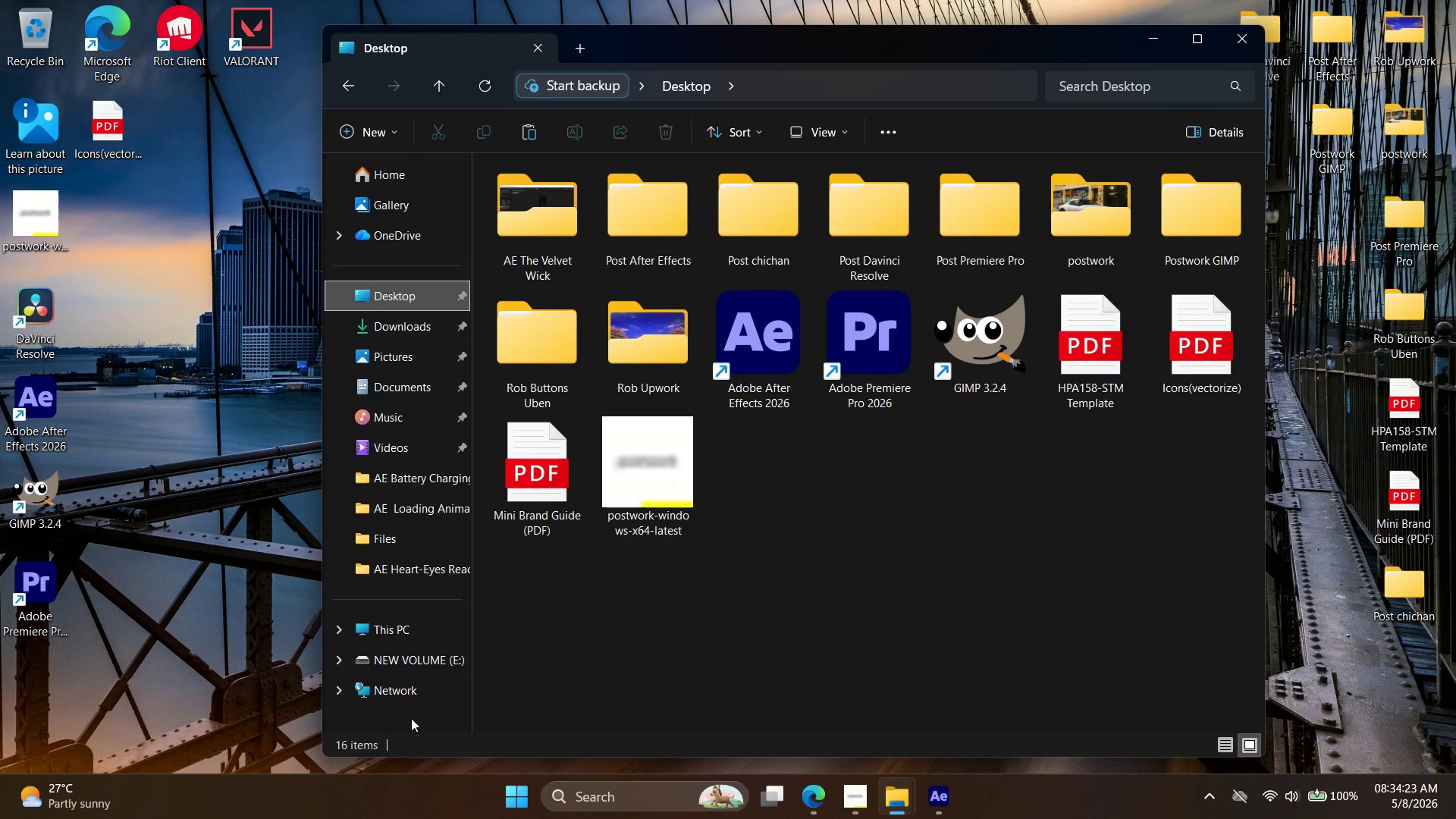 
left_click([390, 654])
 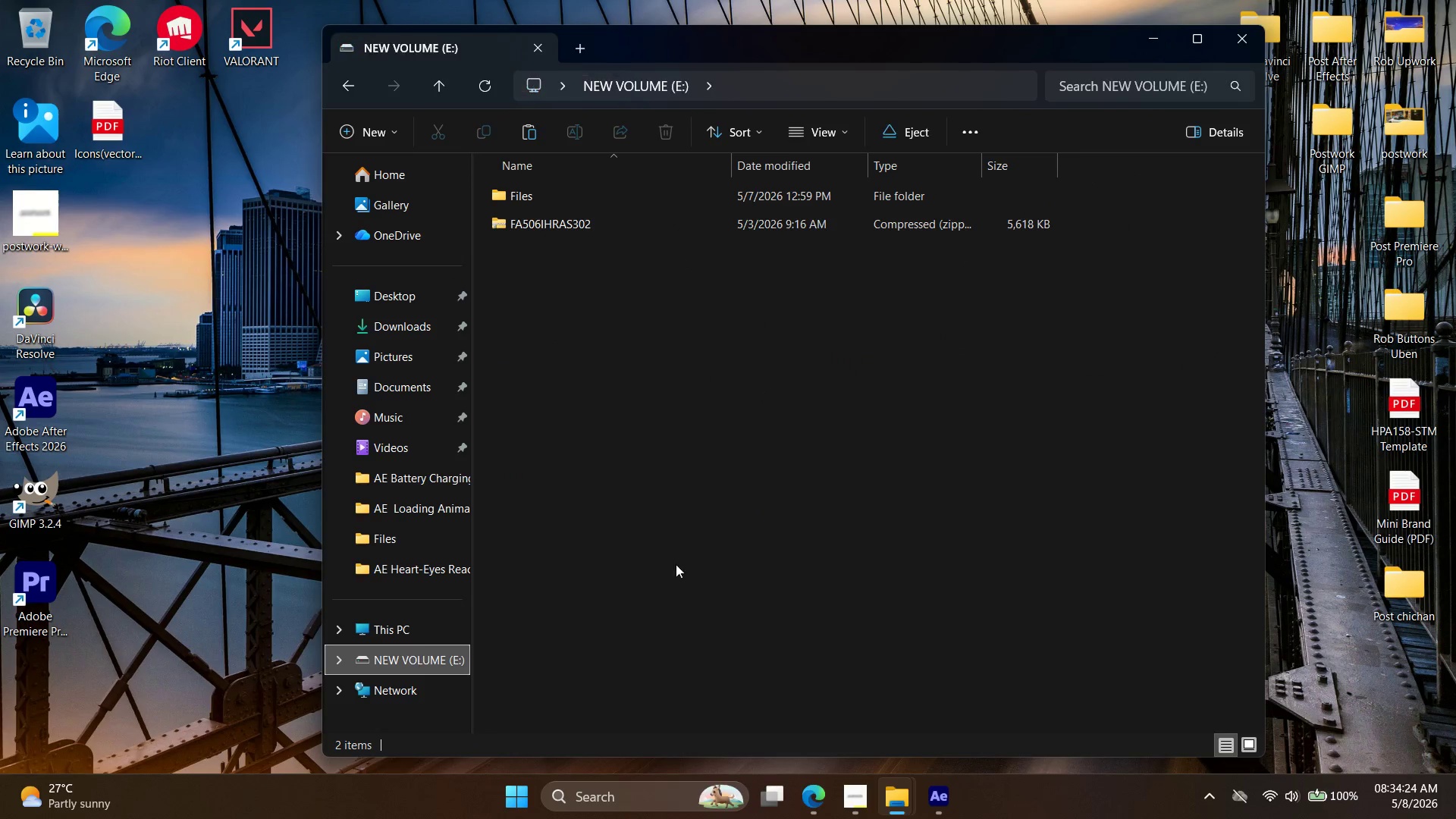 
left_click([742, 516])
 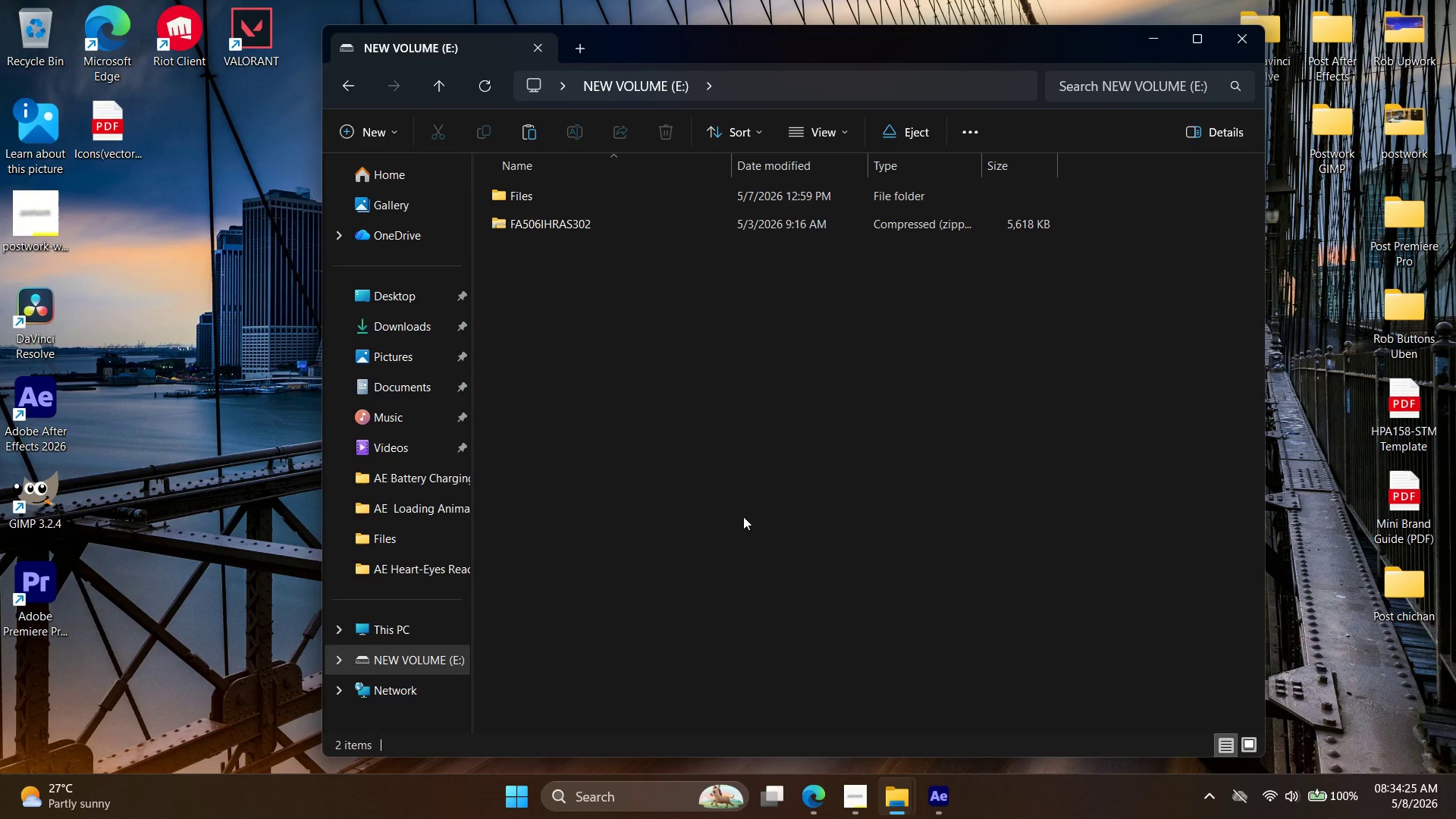 
key(Control+V)
 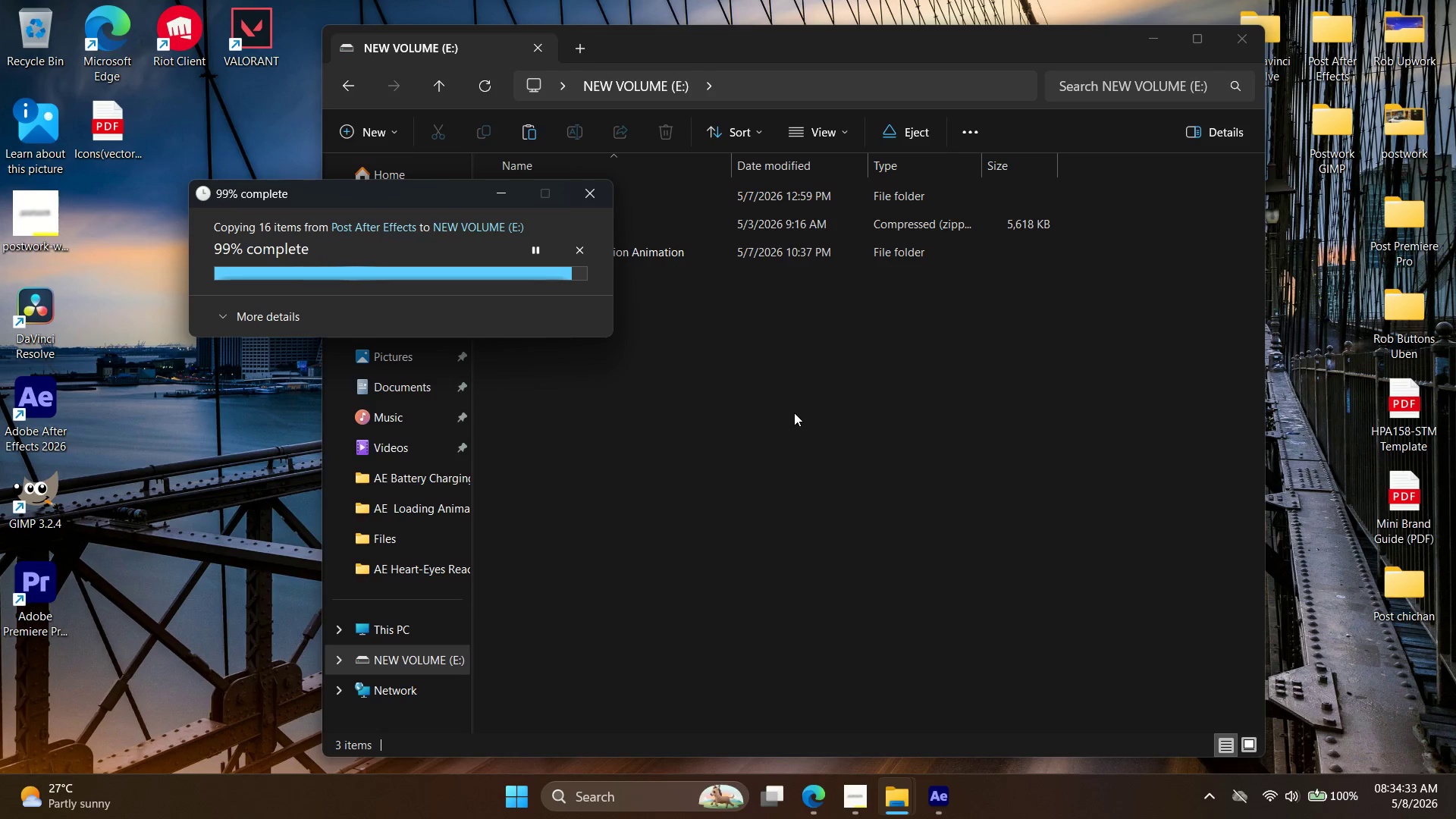 
wait(13.67)
 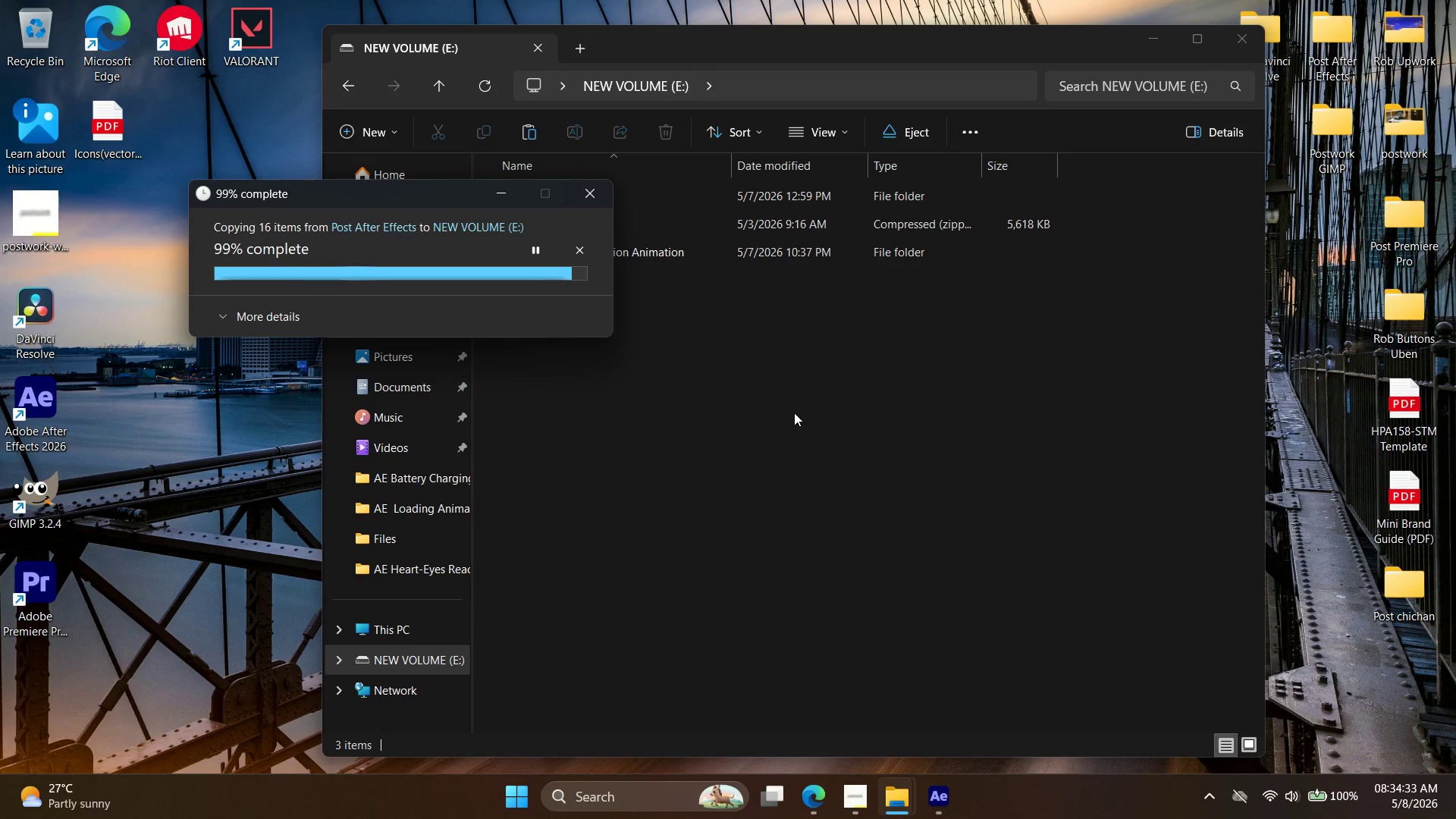 
left_click([1237, 51])
 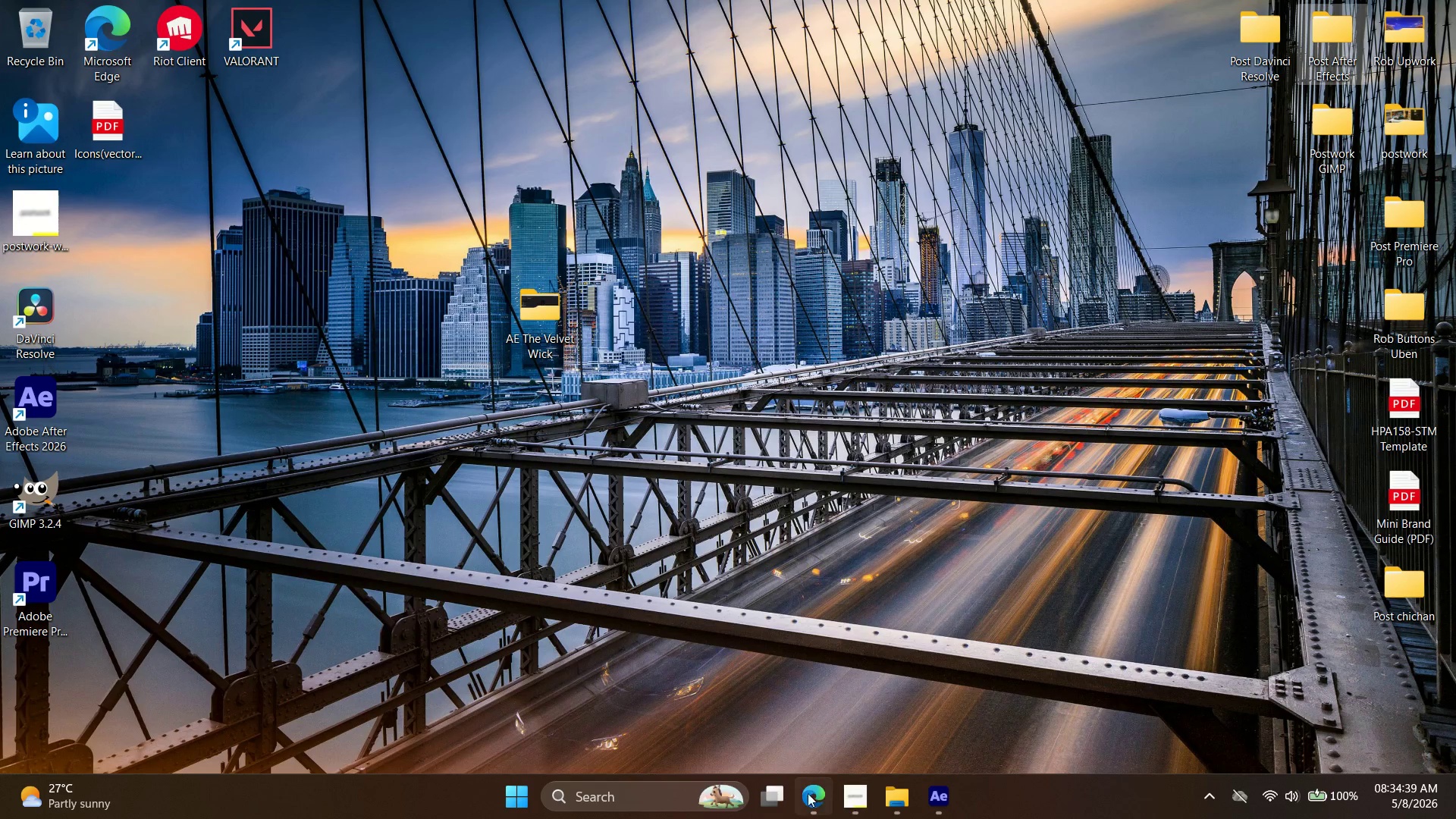 
left_click([817, 808])
 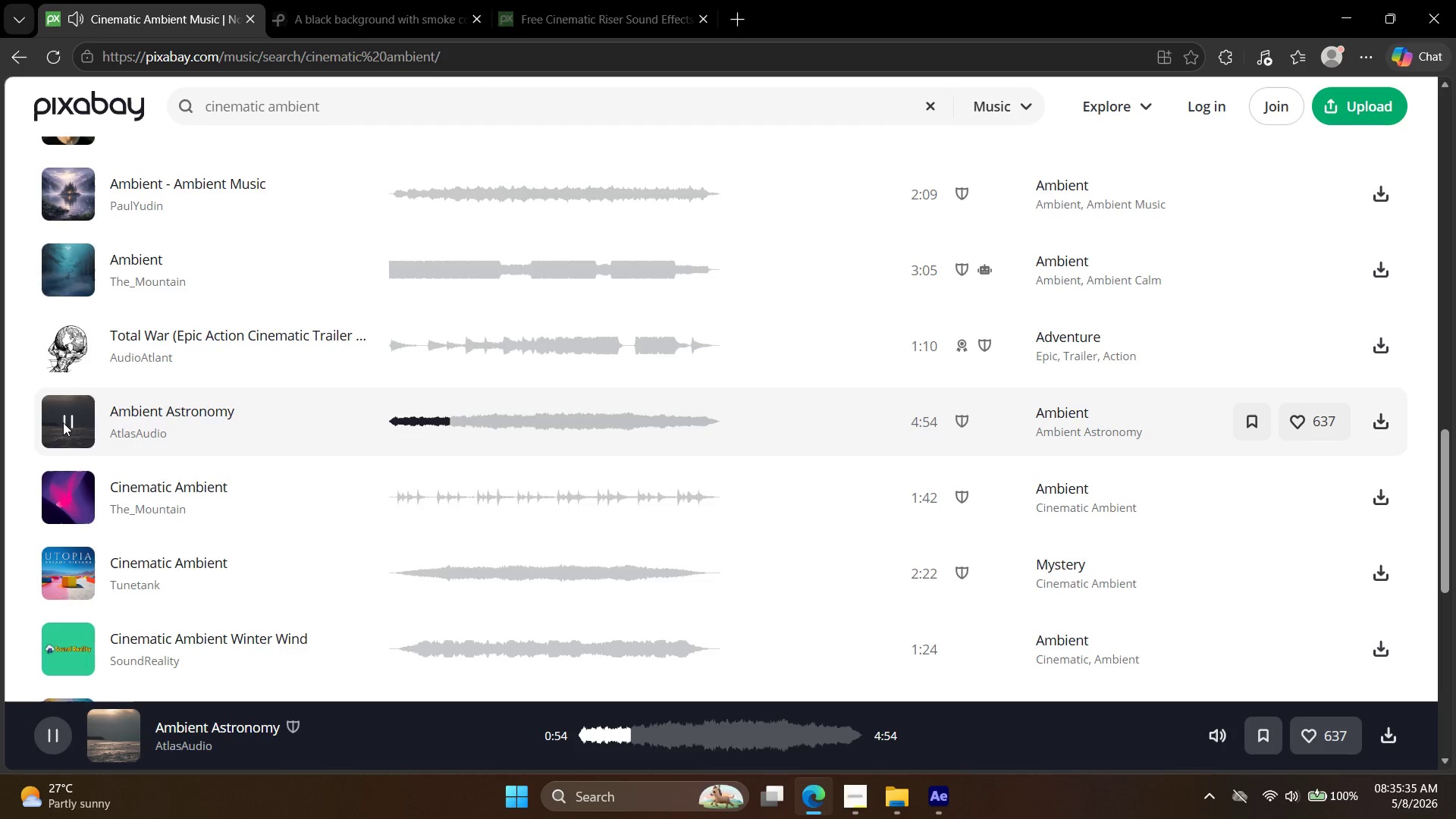 
wait(60.81)
 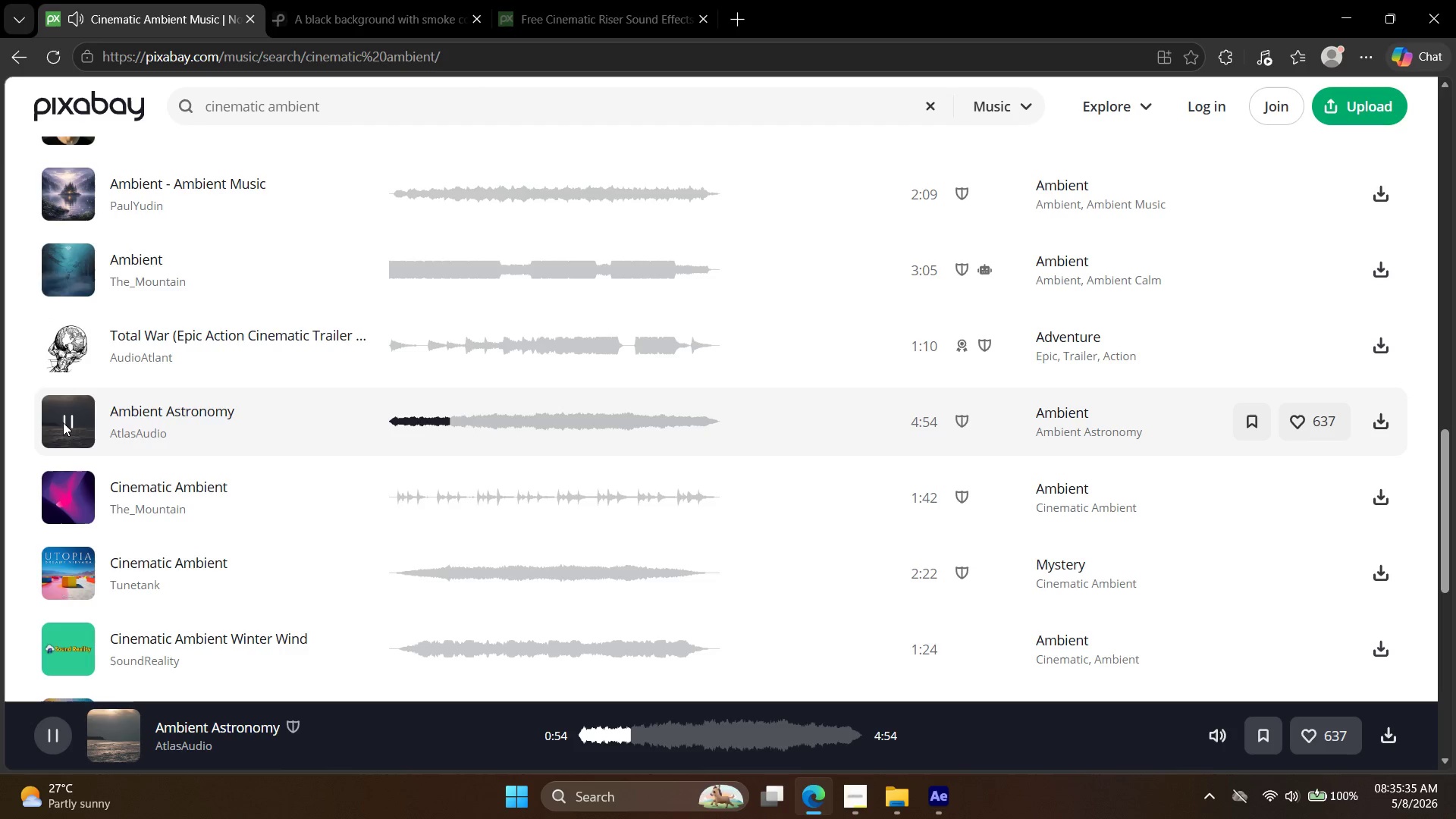 
left_click([59, 516])
 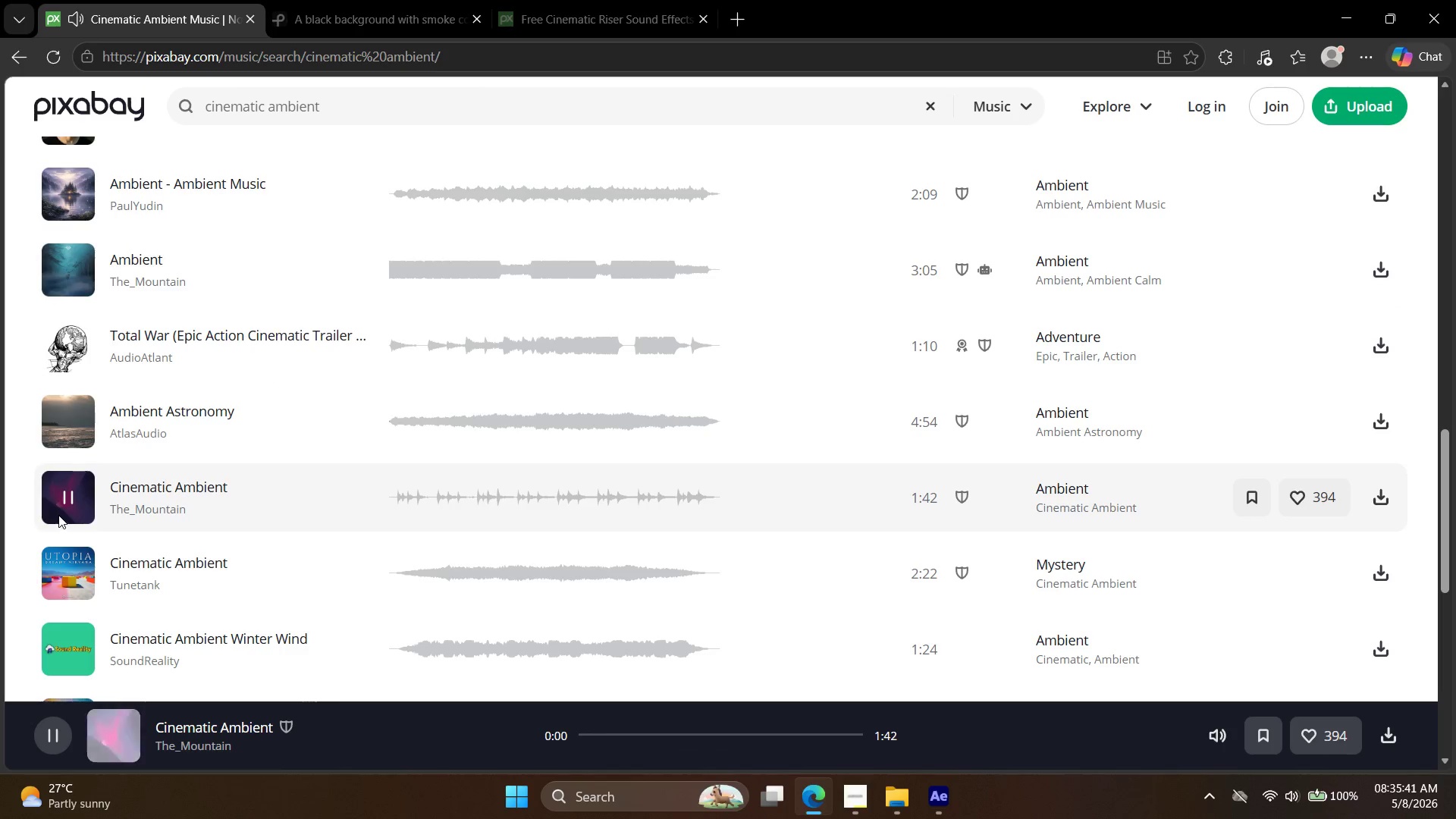 
scroll: coordinate [57, 515], scroll_direction: down, amount: 2.0
 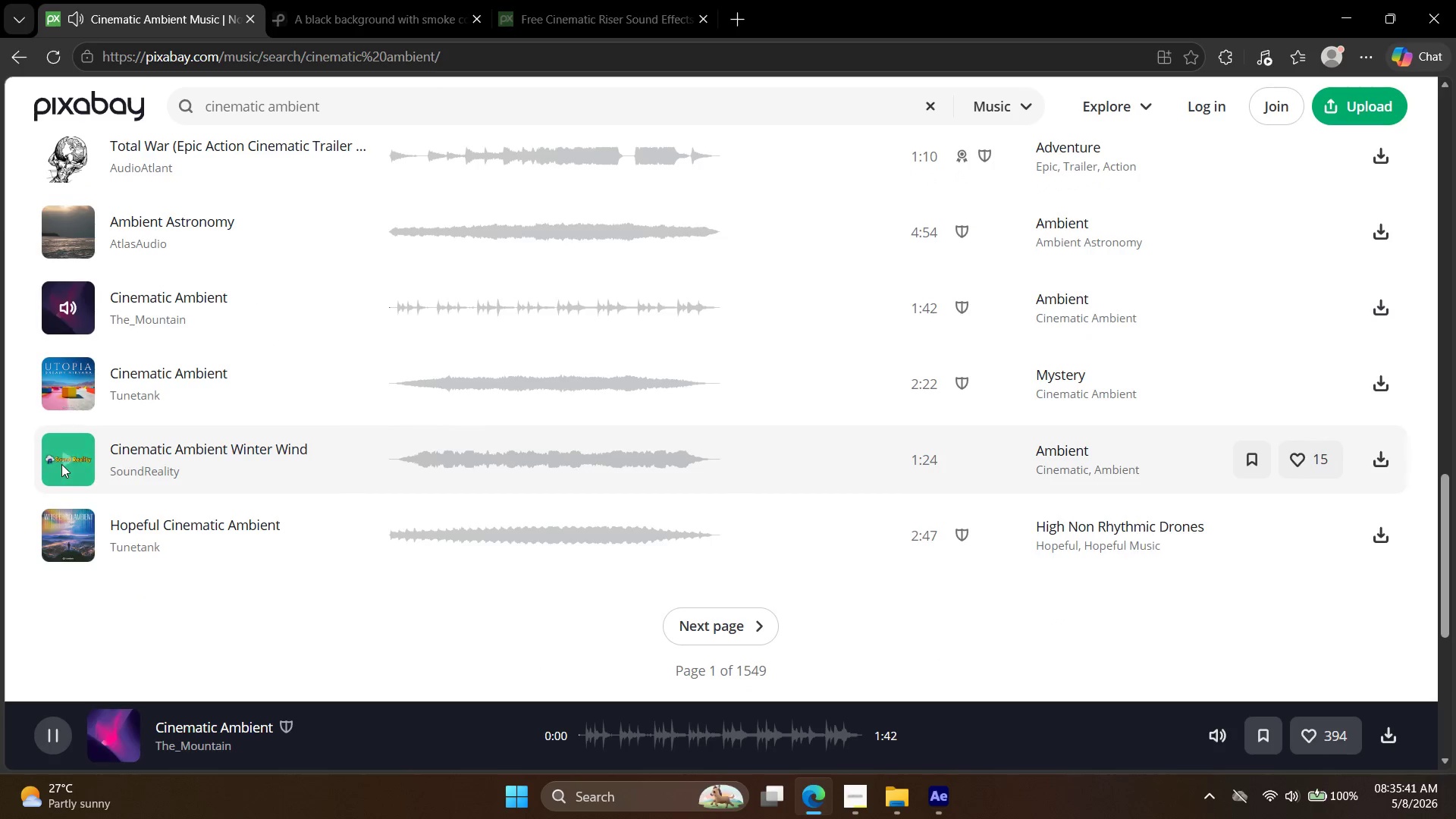 
left_click([63, 460])
 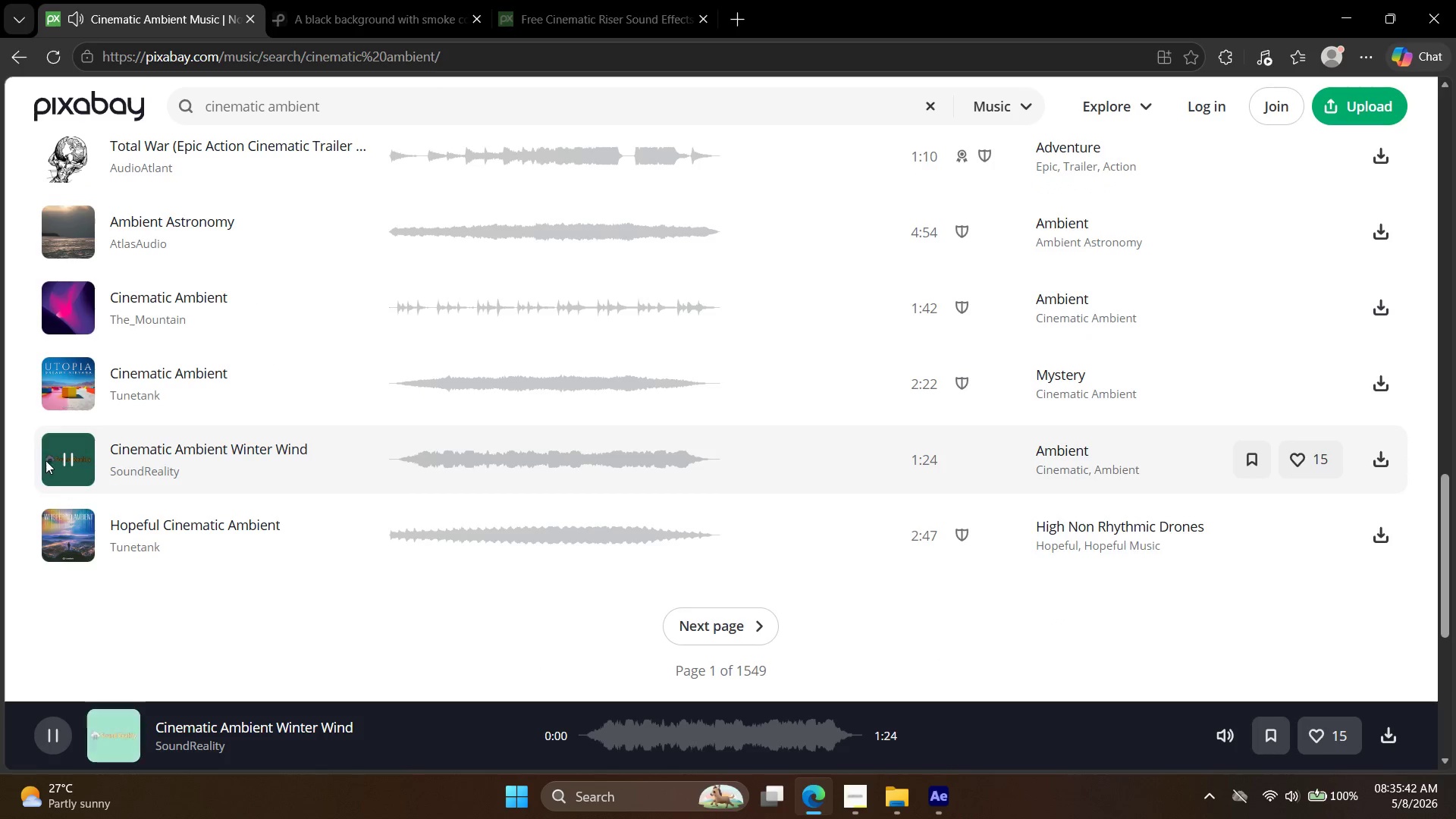 
scroll: coordinate [46, 430], scroll_direction: up, amount: 4.0
 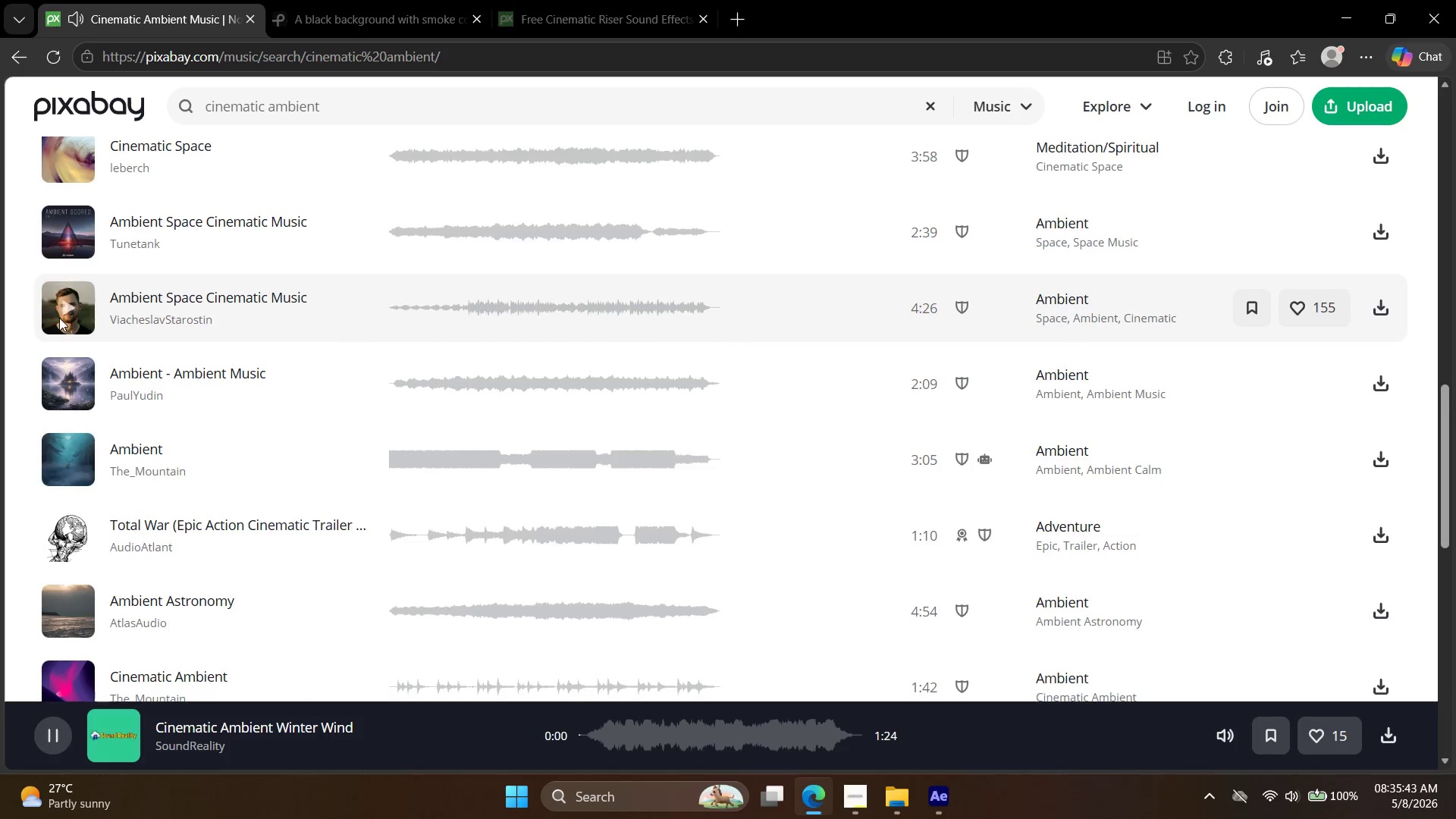 
left_click([61, 311])
 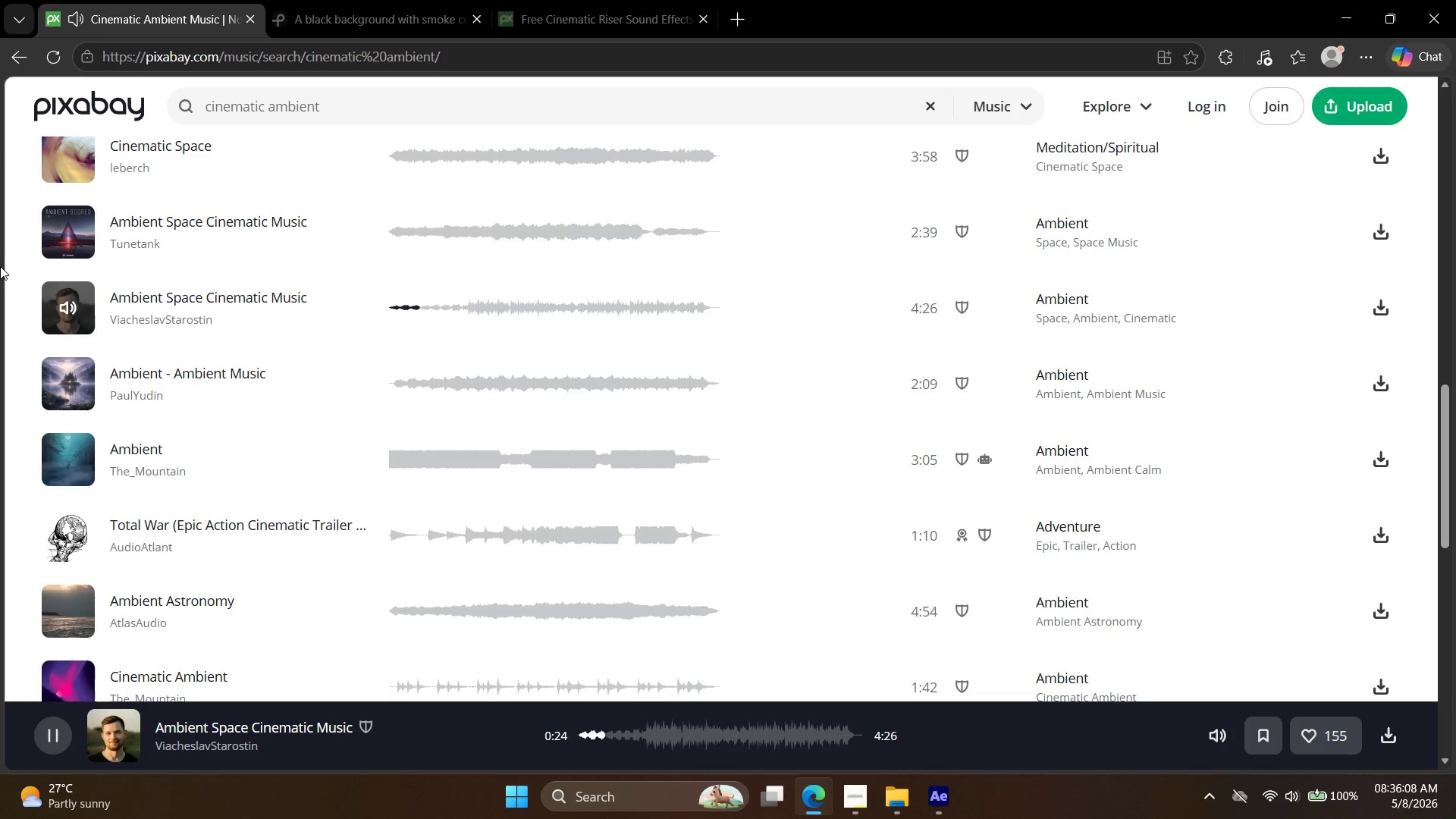 
wait(30.25)
 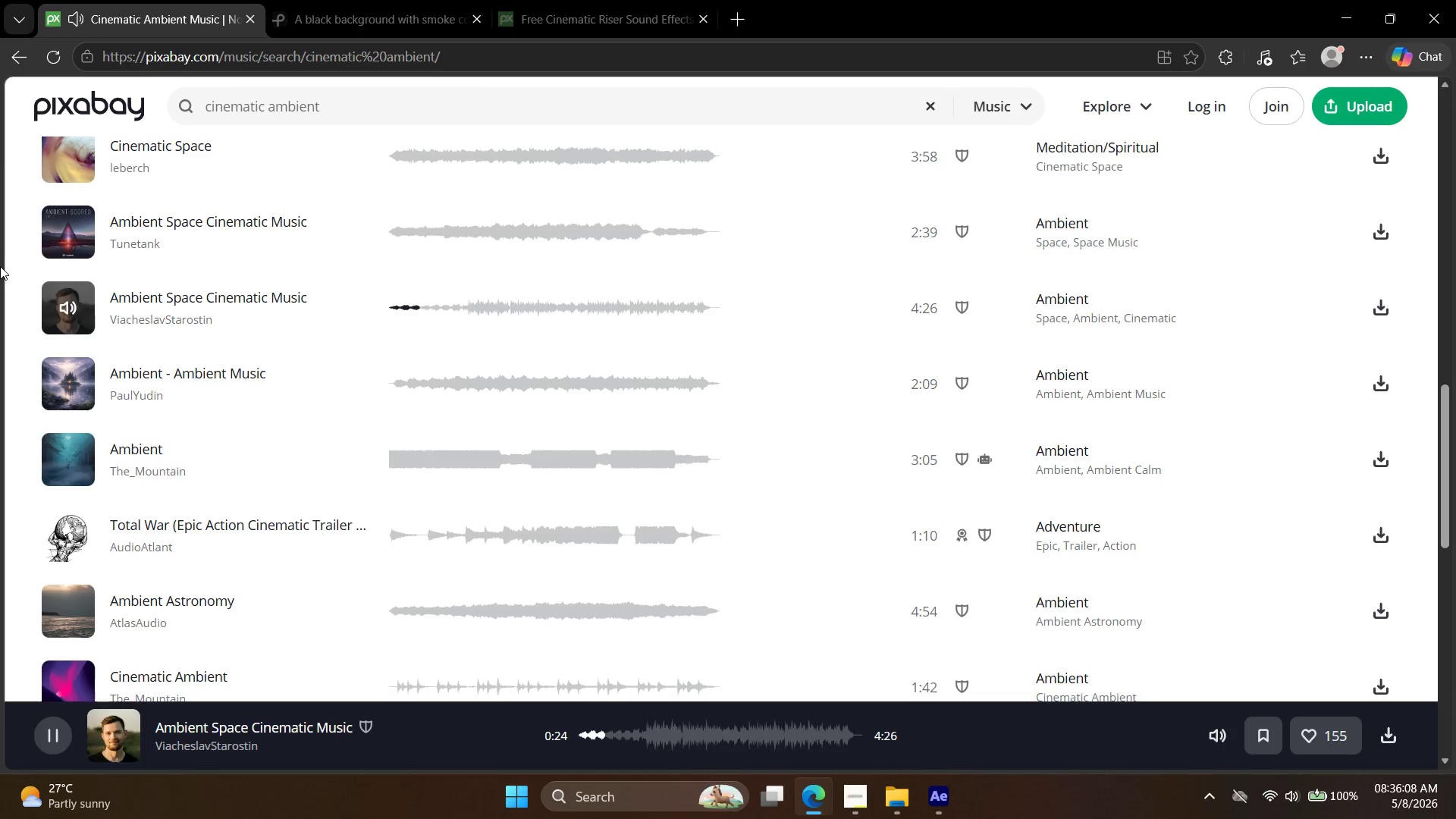 
left_click([50, 621])
 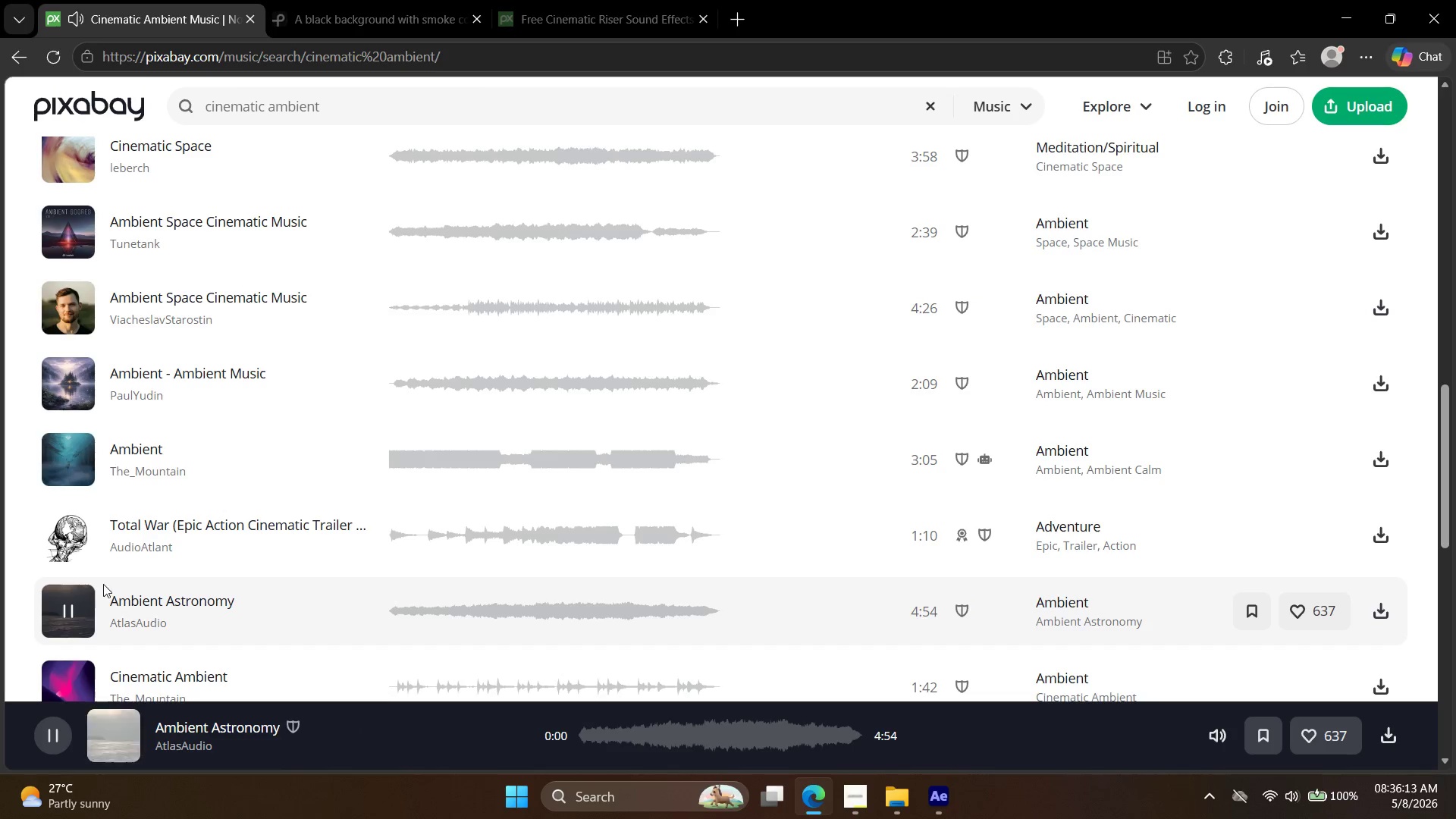 
scroll: coordinate [106, 579], scroll_direction: down, amount: 1.0
 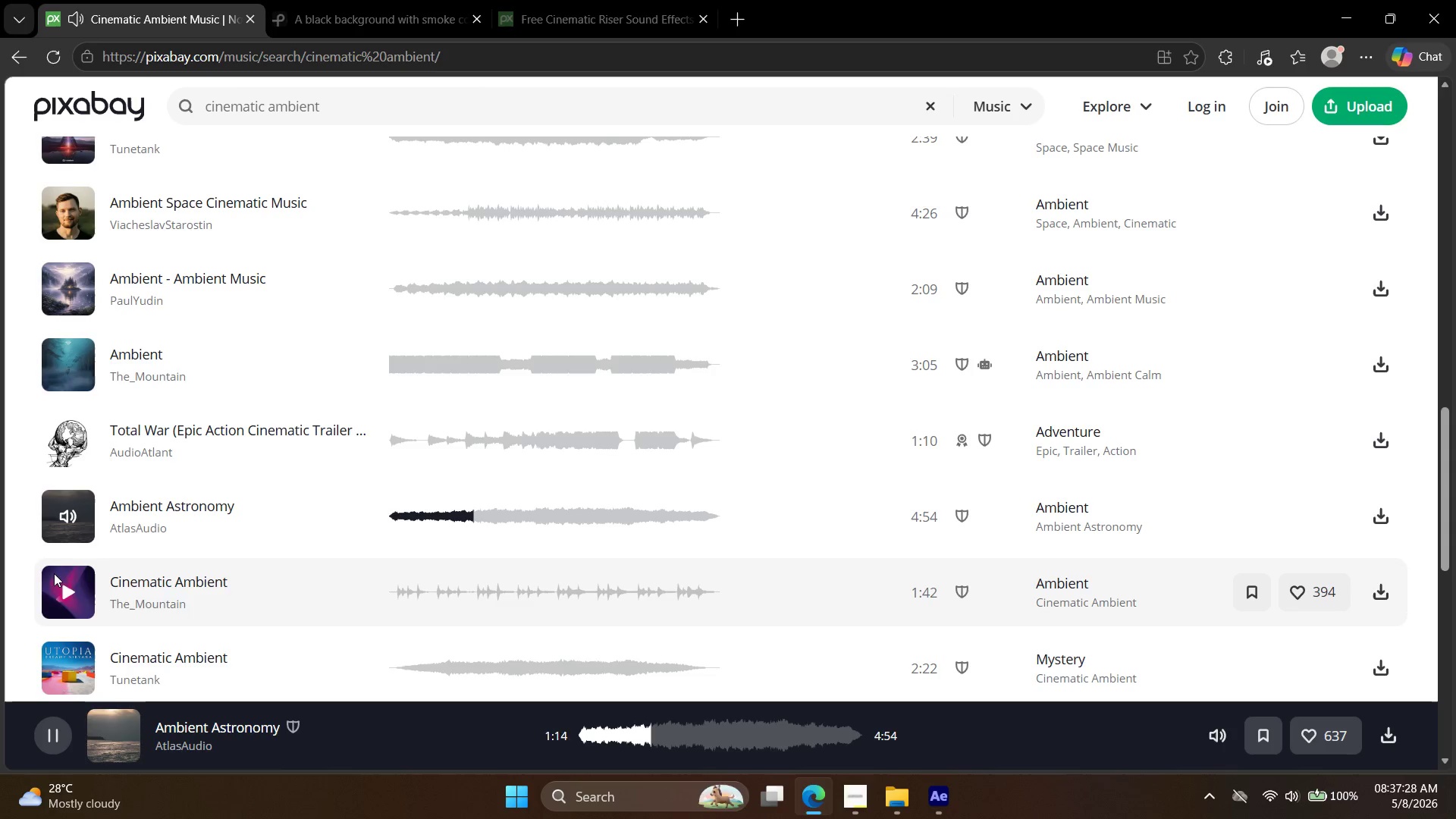 
wait(79.21)
 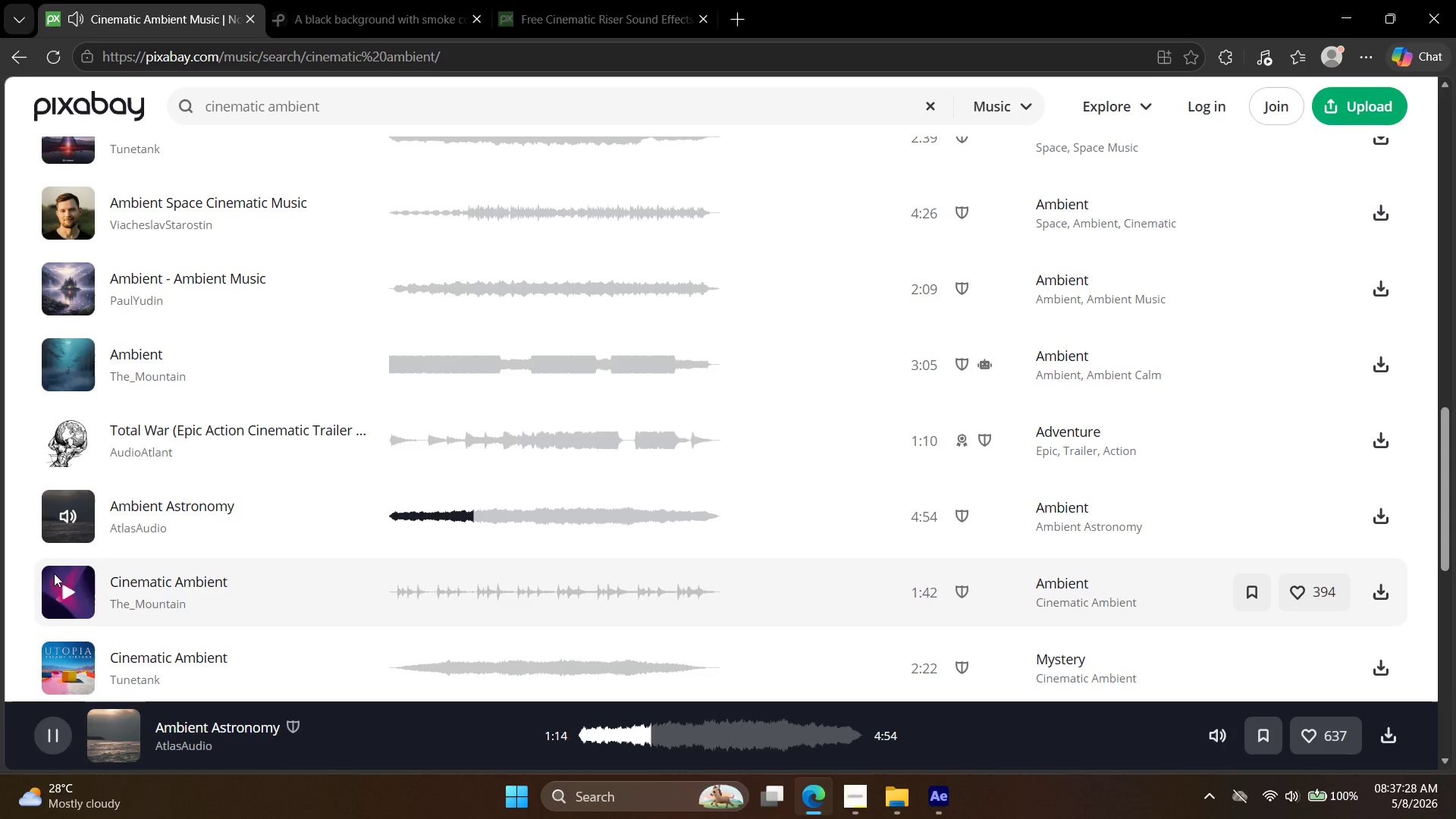 
left_click([81, 350])
 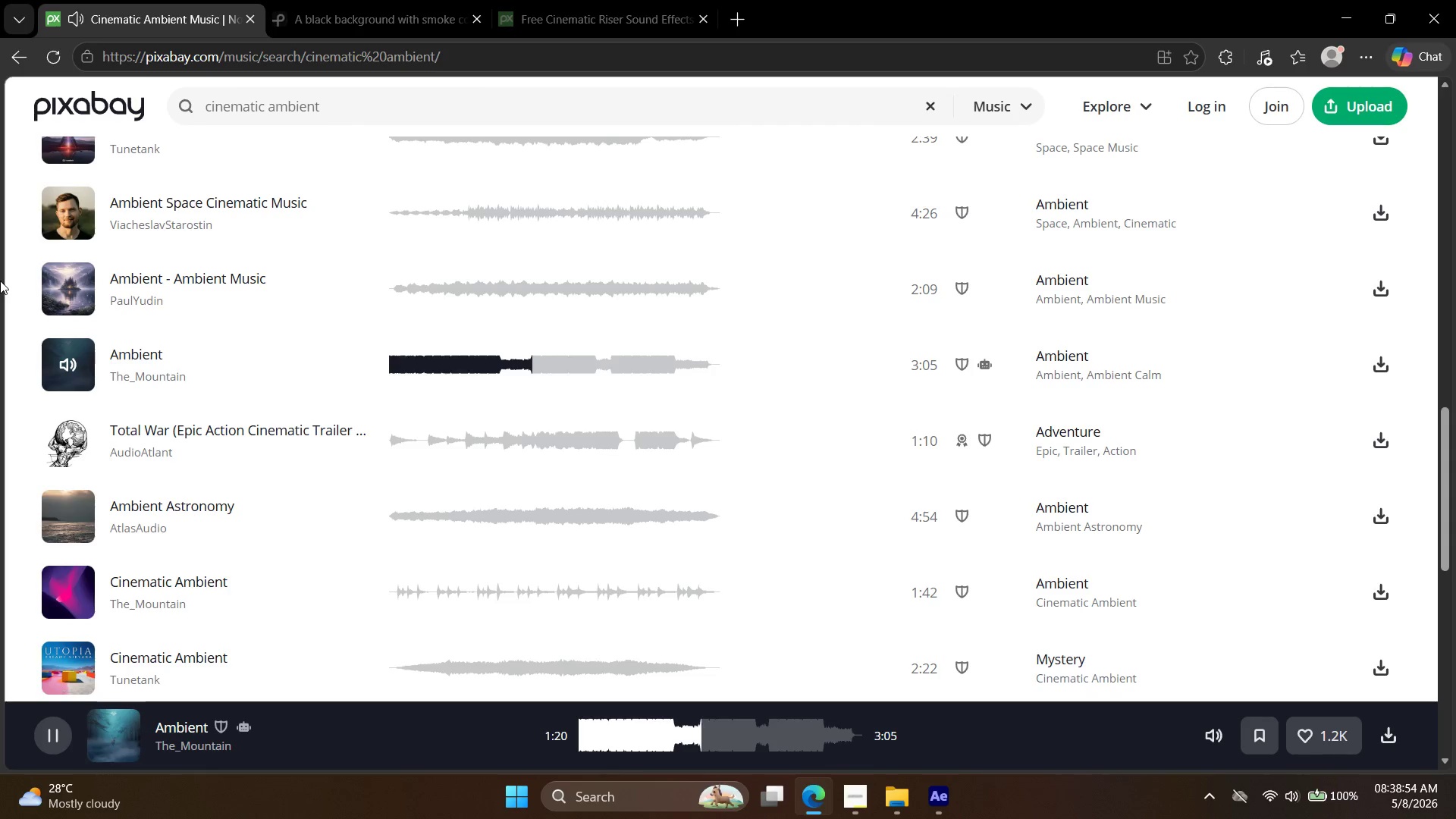 
wait(85.48)
 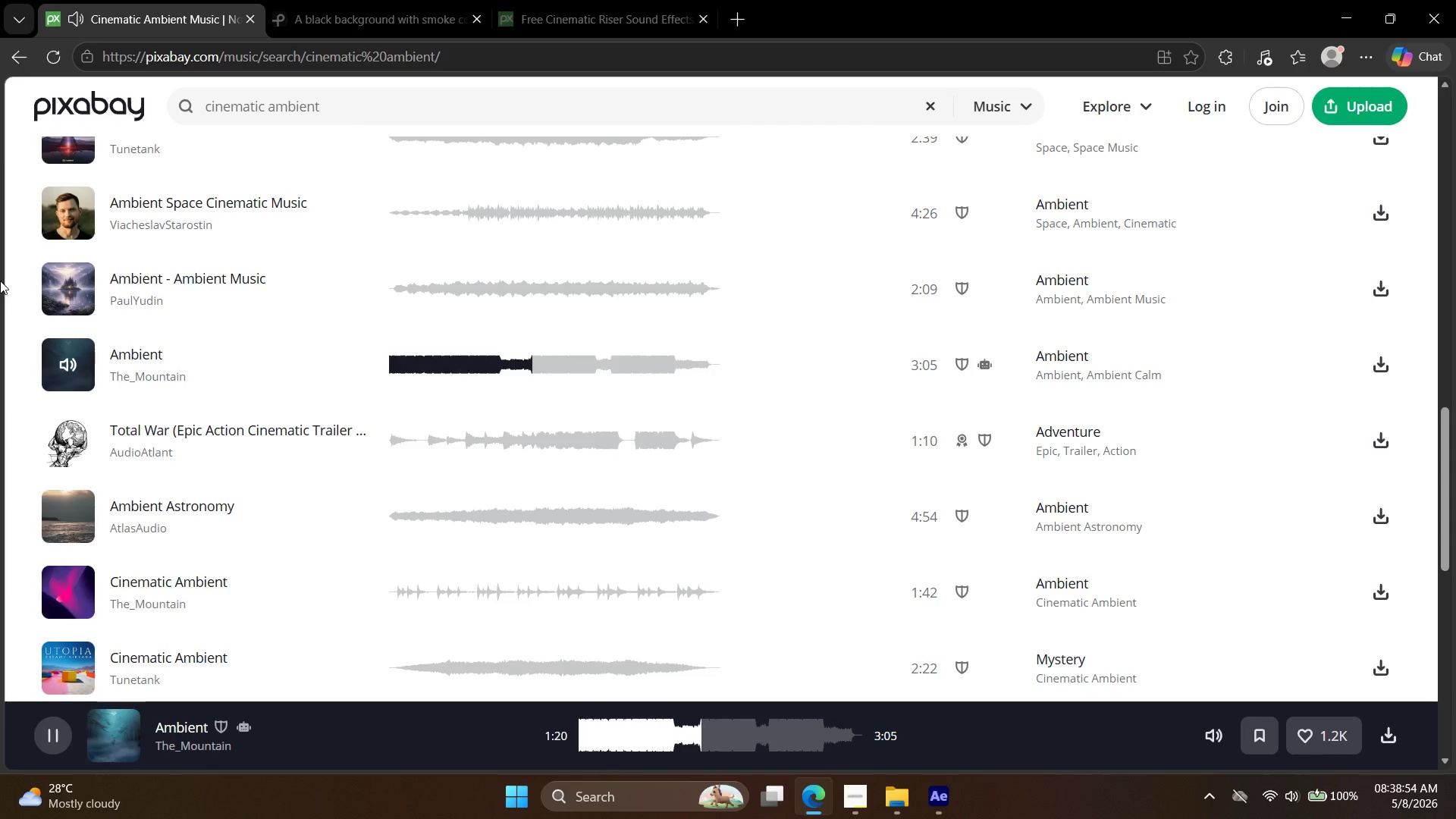 
left_click([80, 212])
 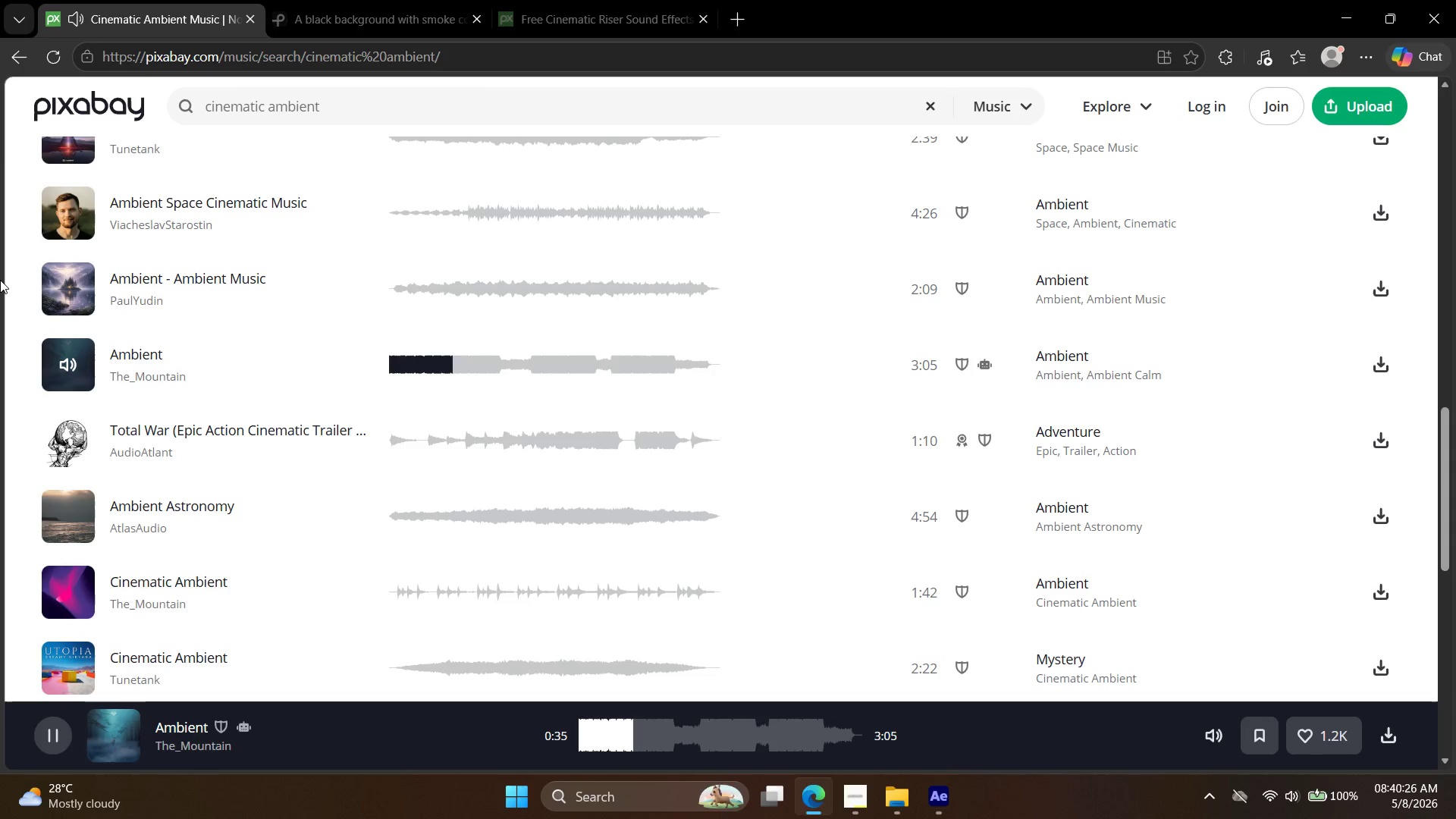 
wait(92.36)
 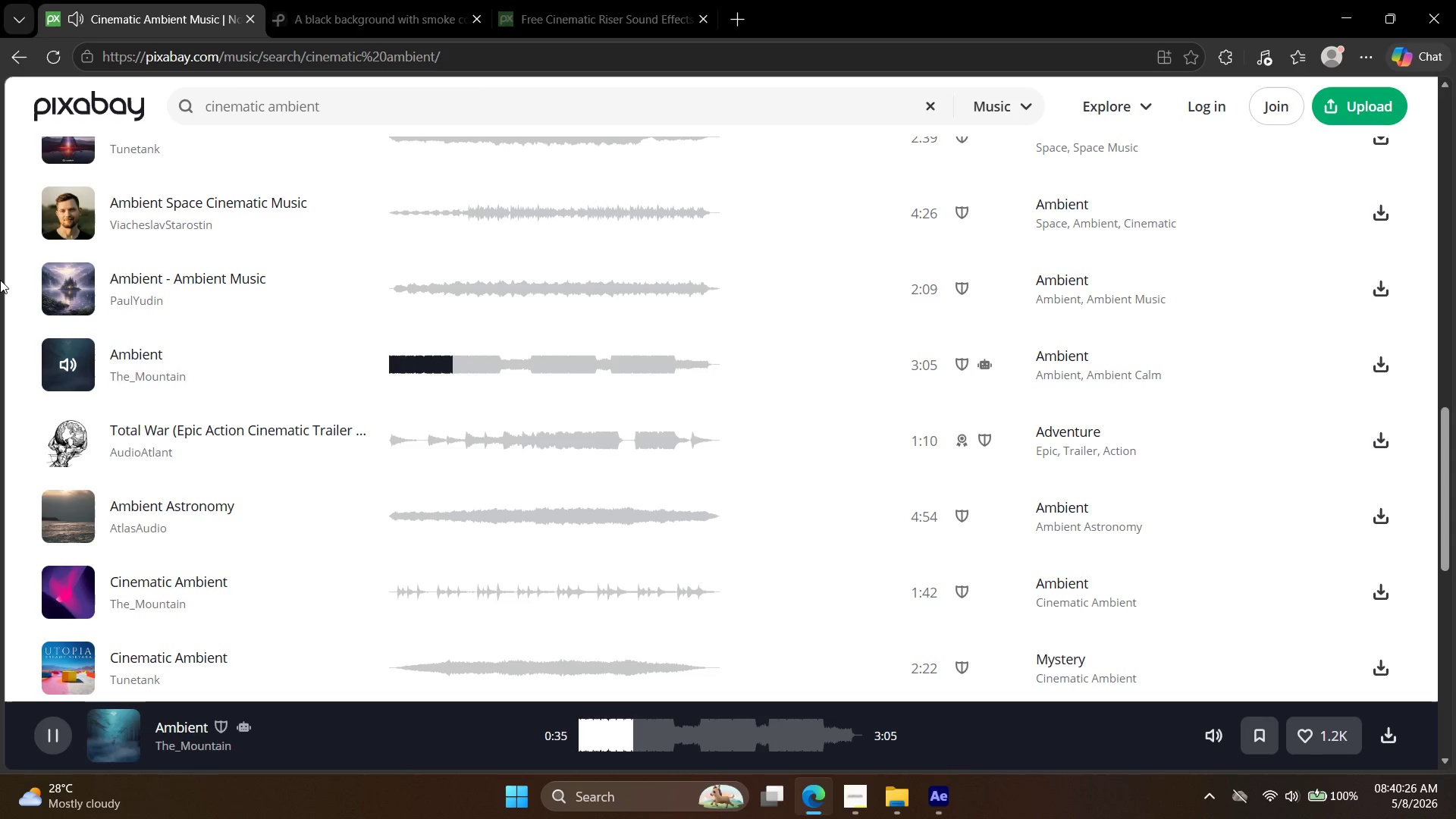 
left_click([69, 223])
 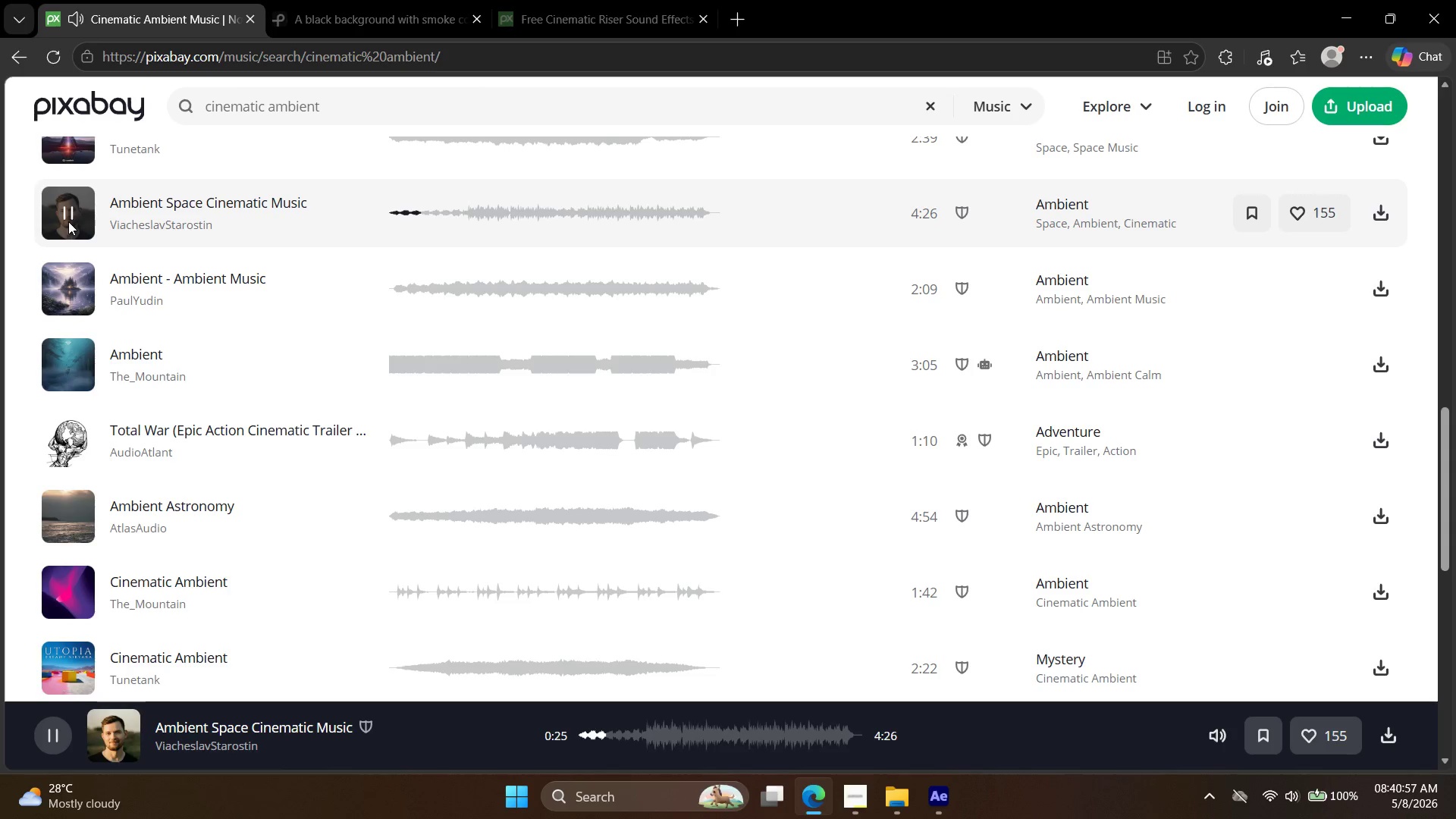 
wait(31.19)
 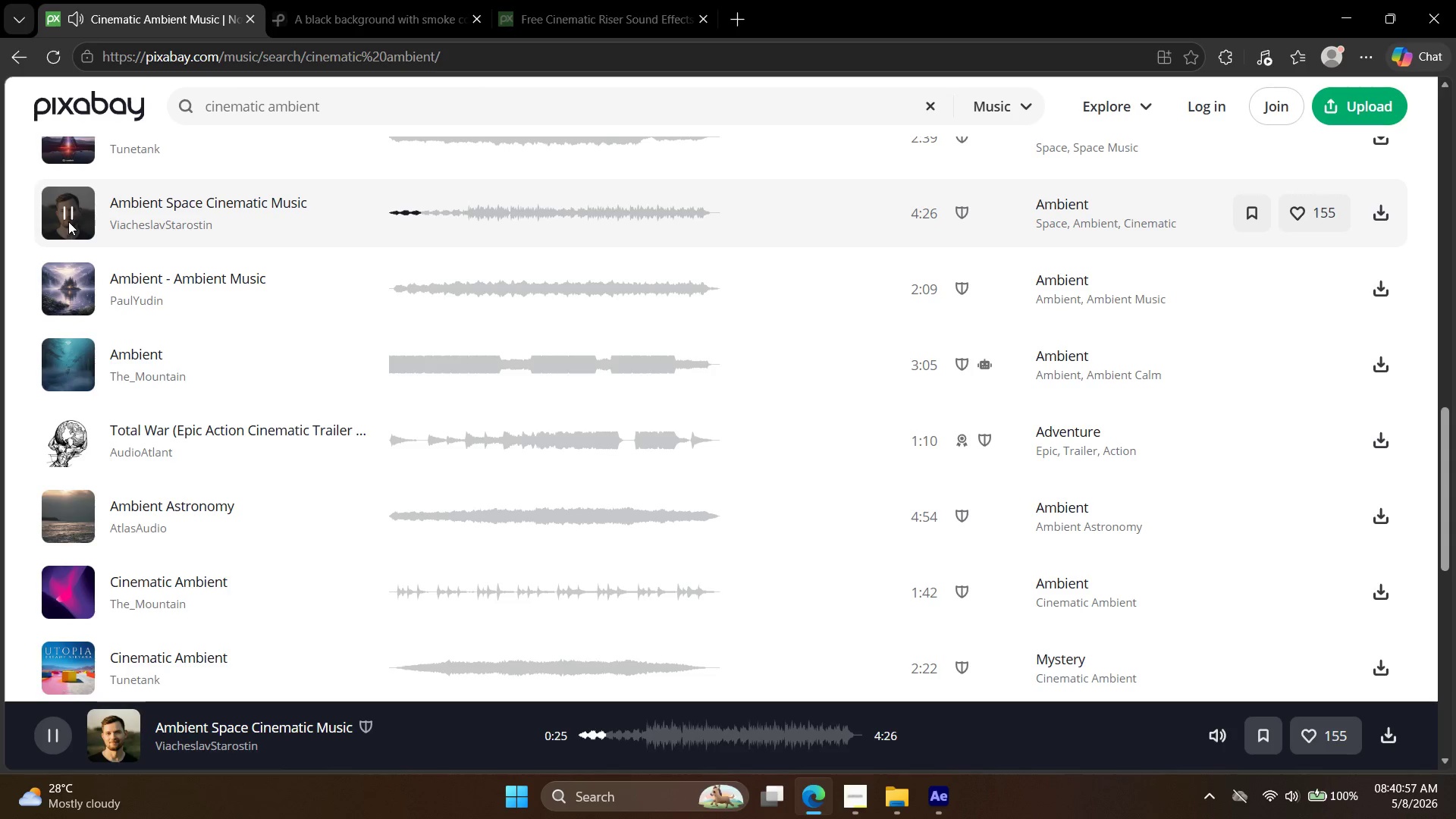 
scroll: coordinate [99, 452], scroll_direction: down, amount: 2.0
 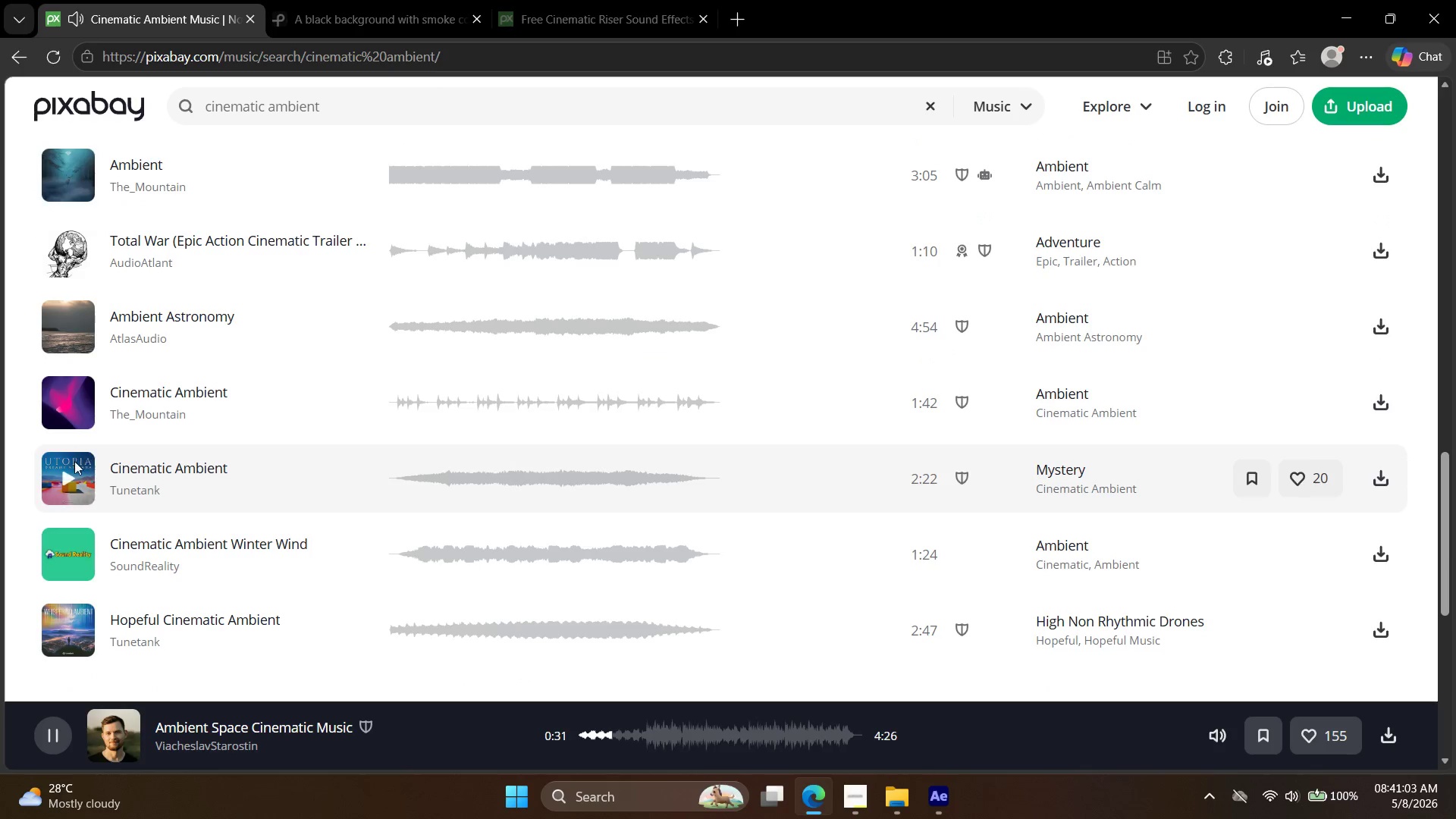 
left_click([71, 469])
 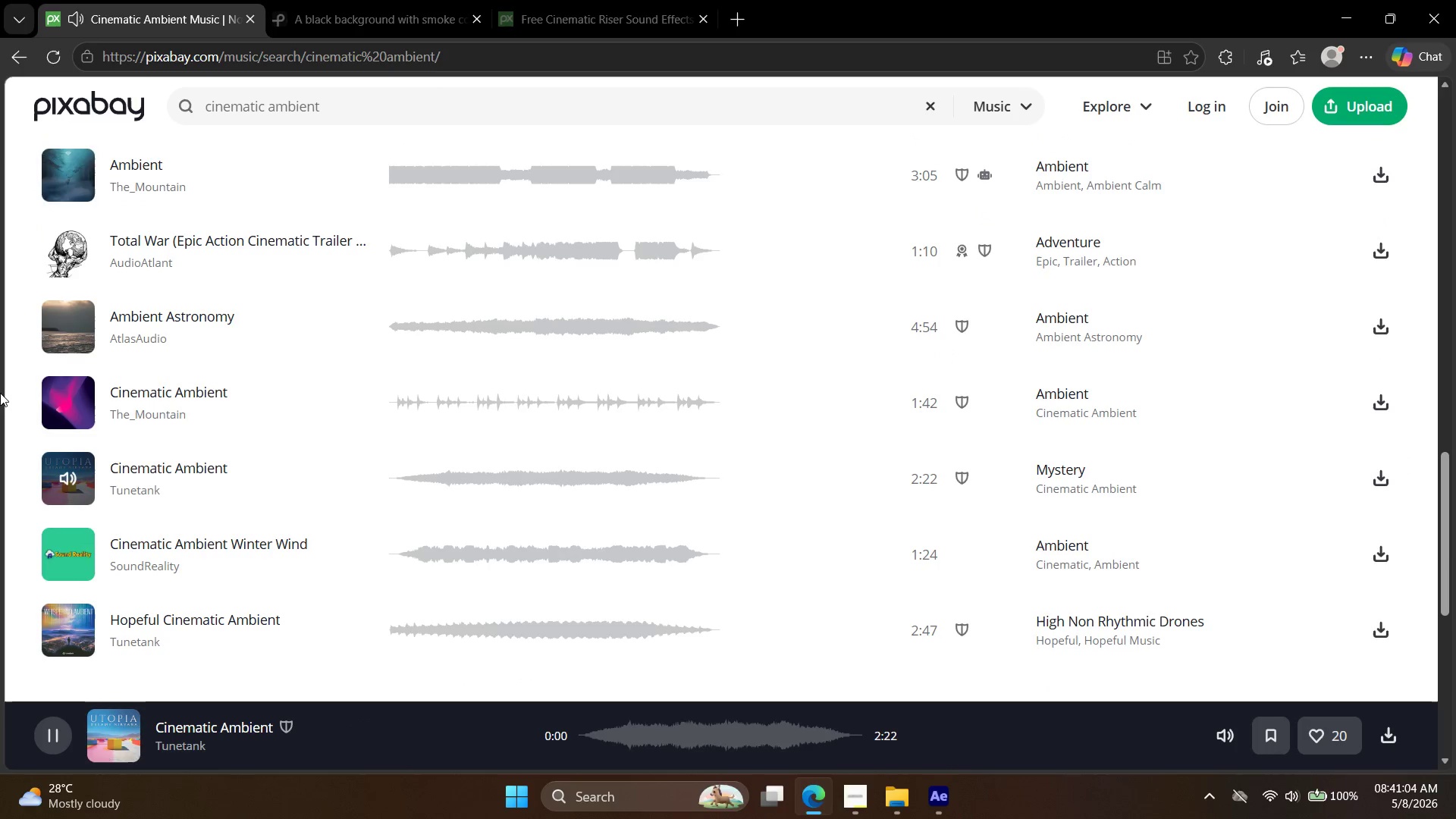 
scroll: coordinate [0, 390], scroll_direction: down, amount: 1.0
 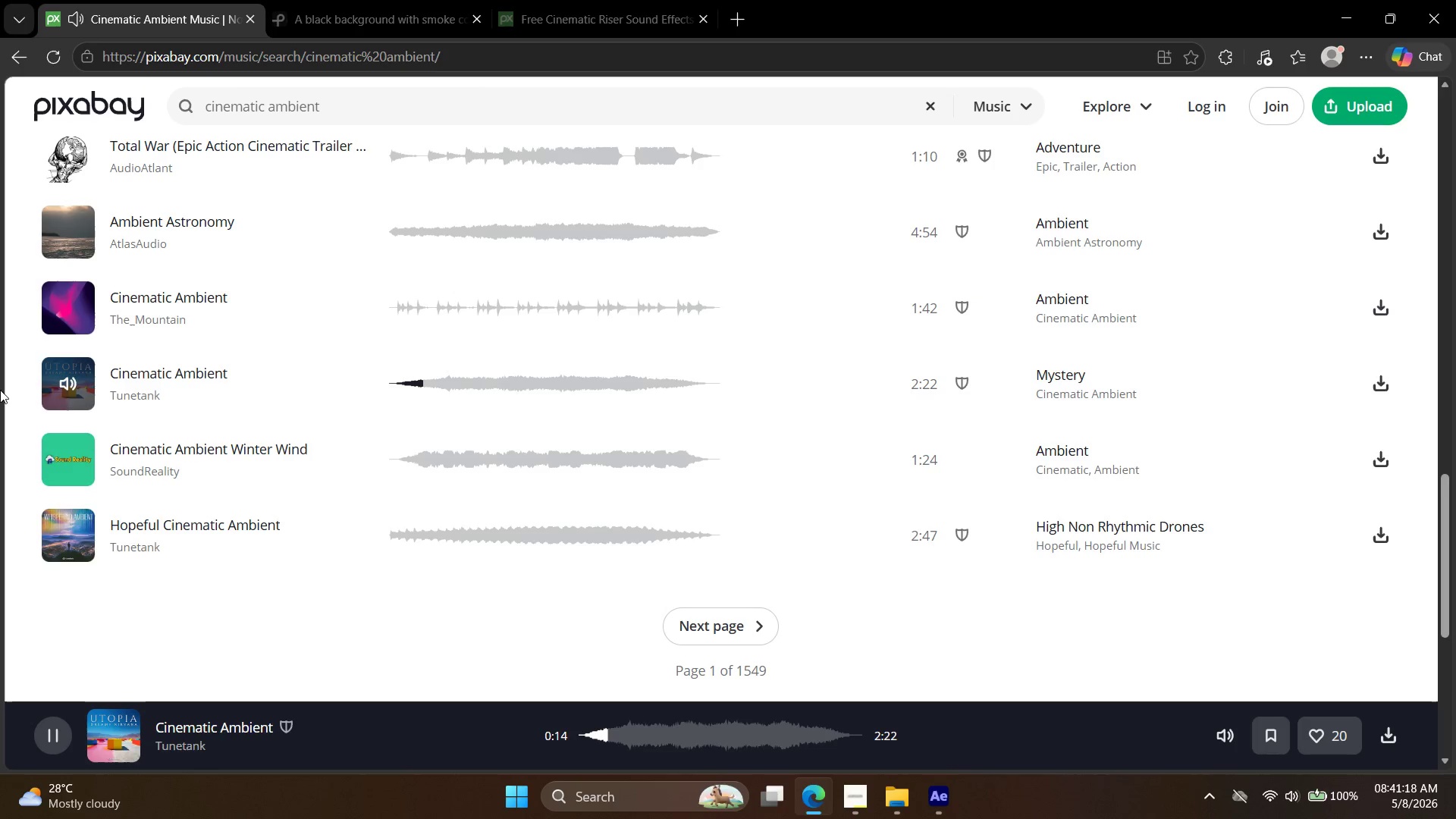 
wait(18.87)
 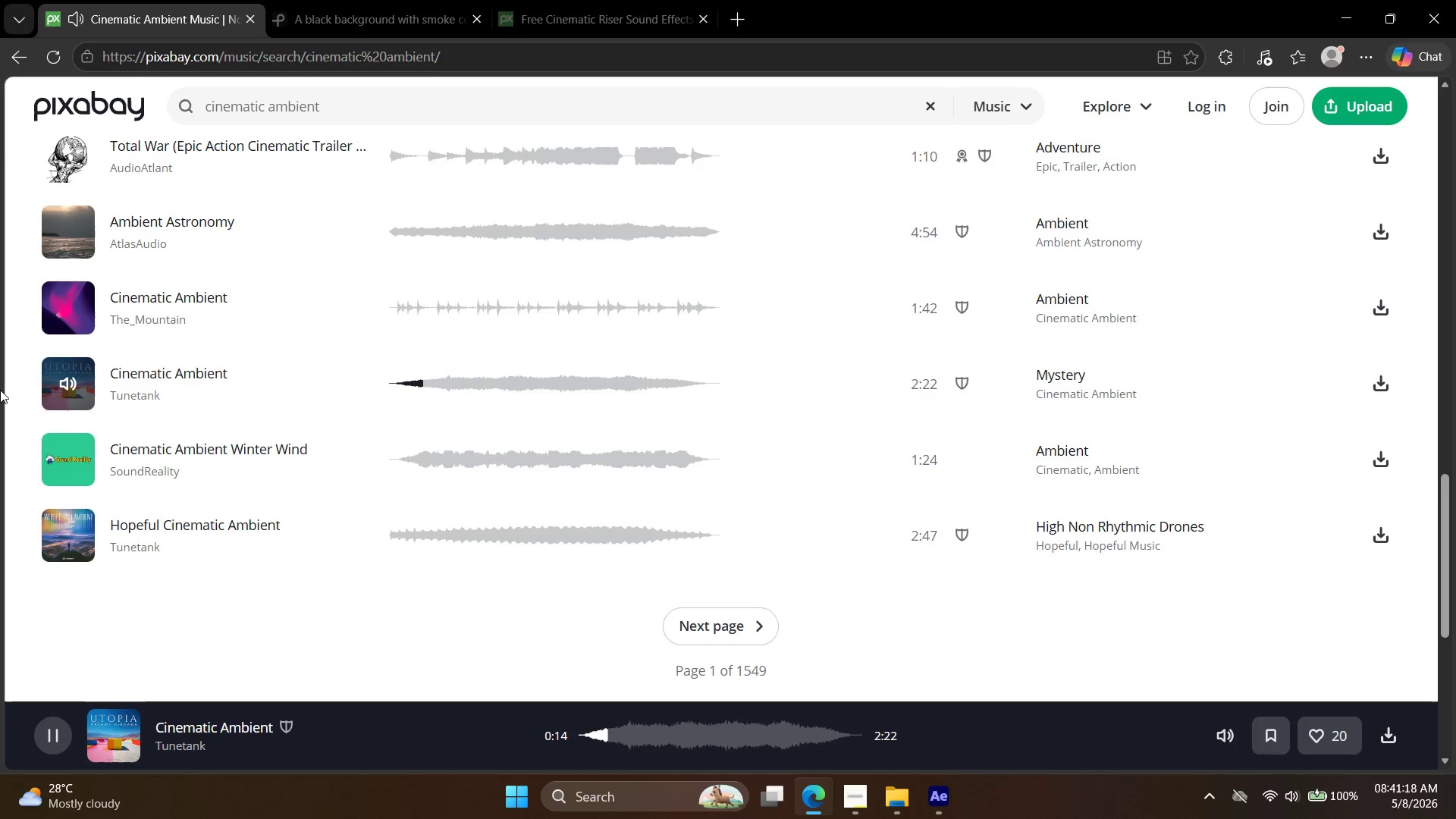 
left_click([71, 236])
 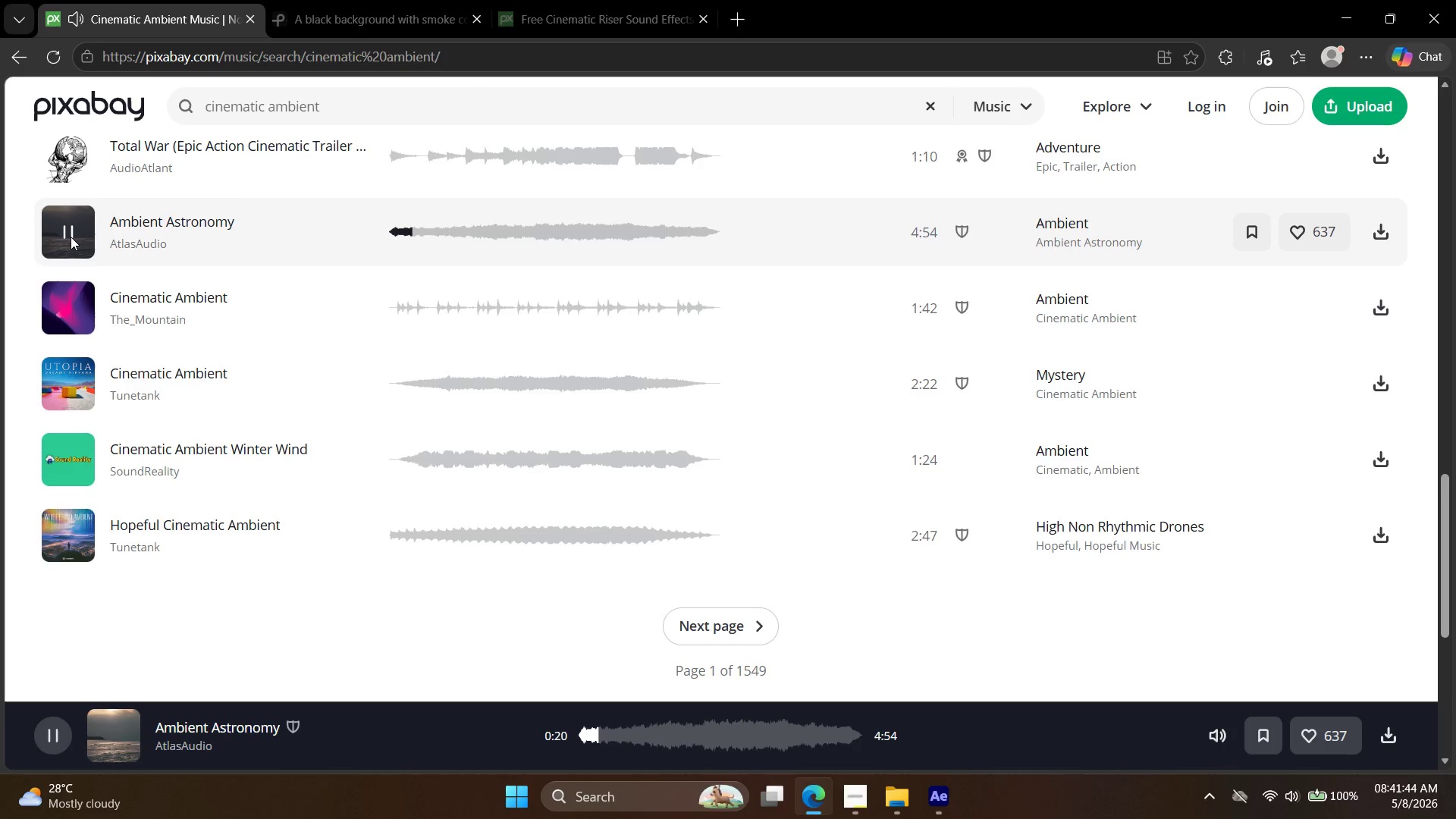 
wait(26.11)
 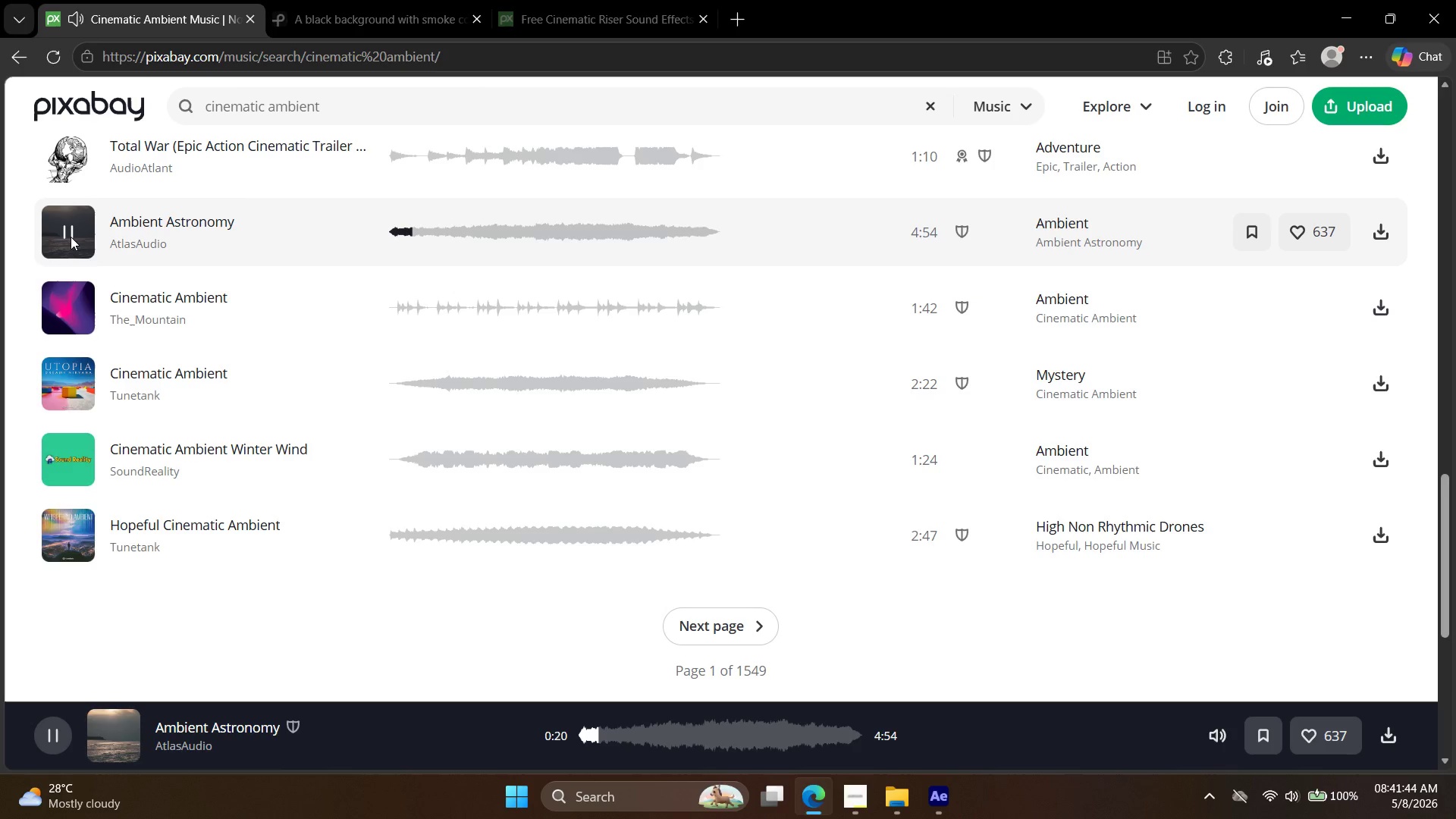 
scroll: coordinate [317, 292], scroll_direction: up, amount: 3.0
 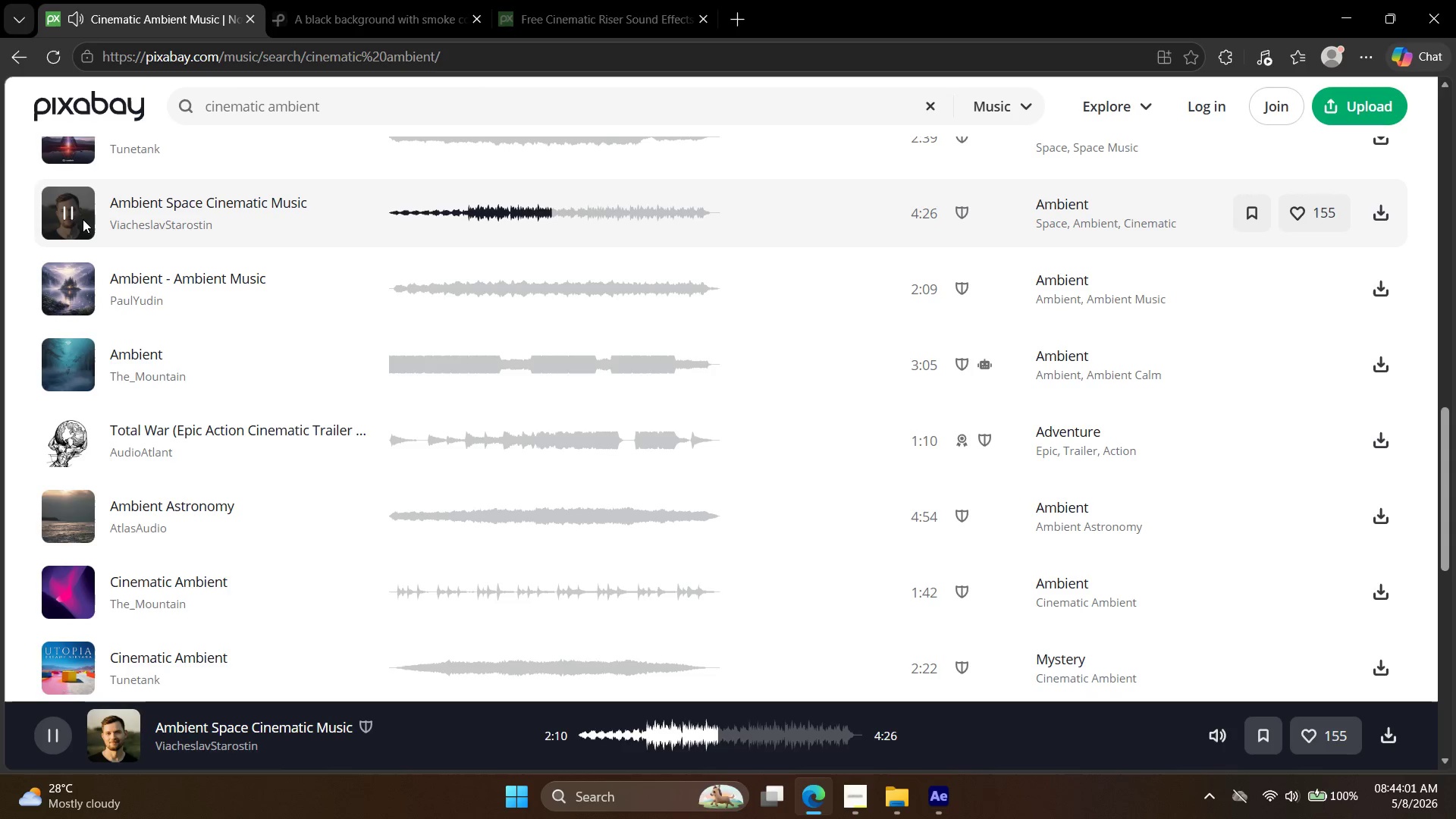 
wait(136.29)
 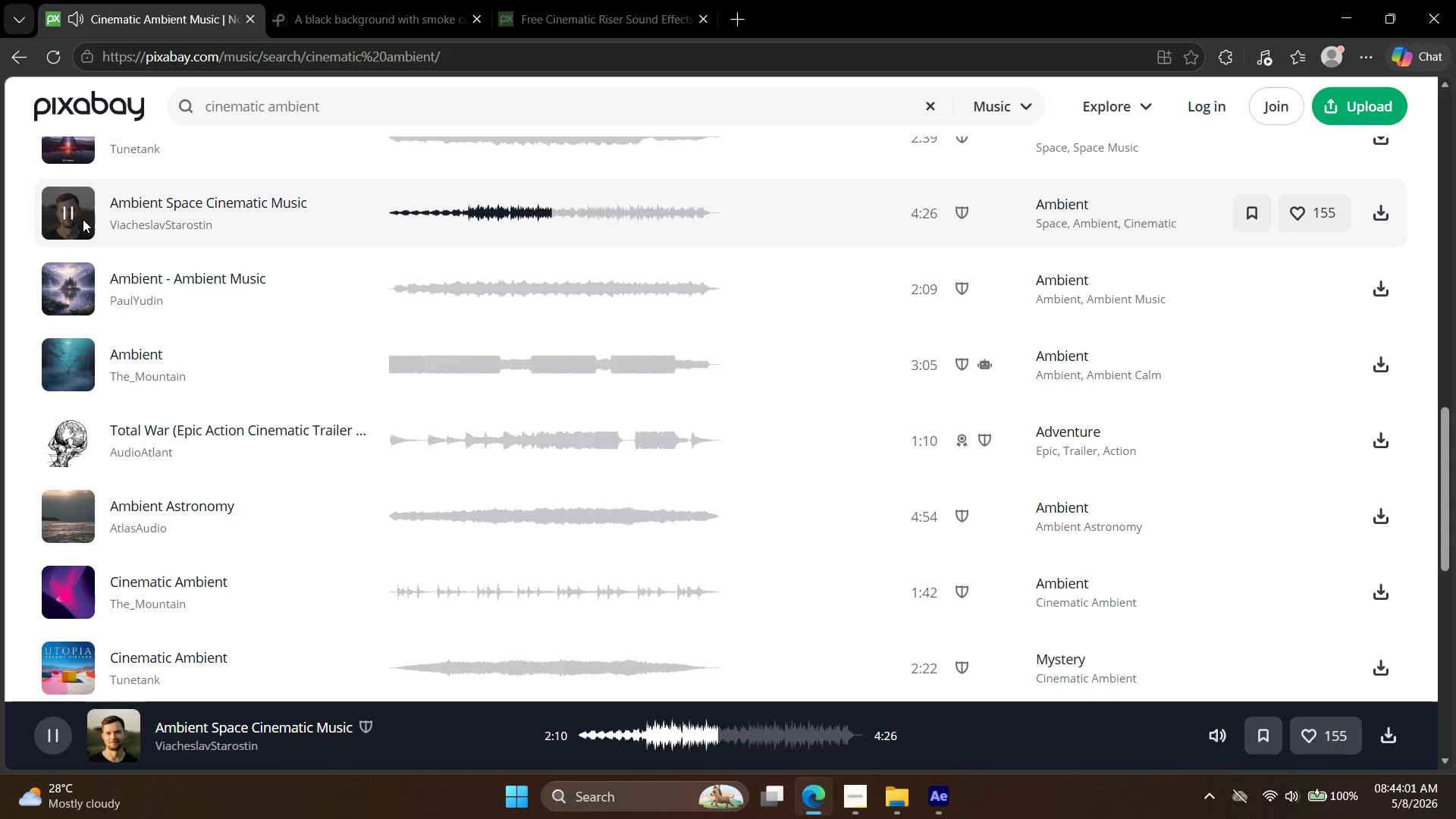 
left_click([82, 288])
 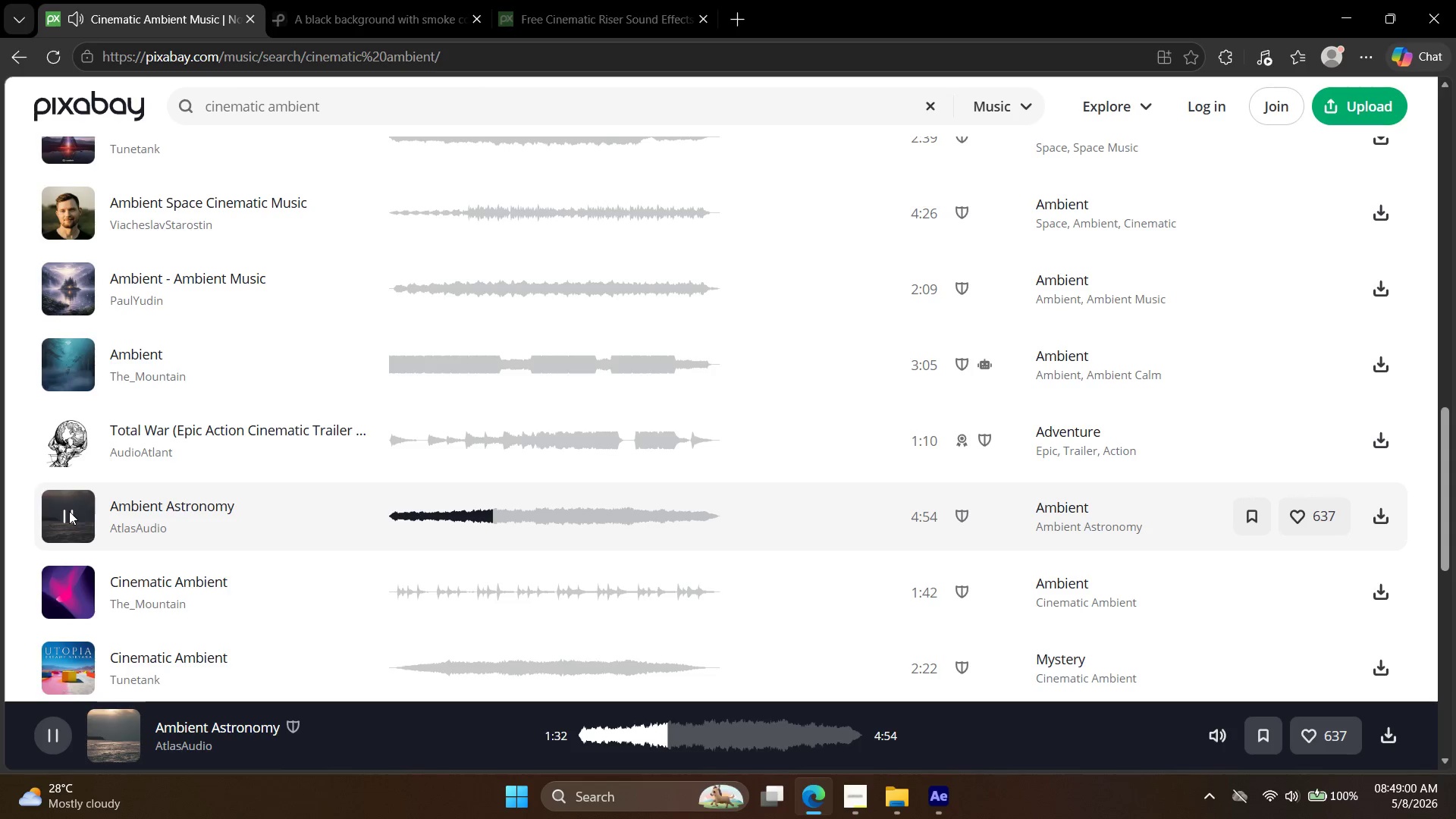 
wait(299.06)
 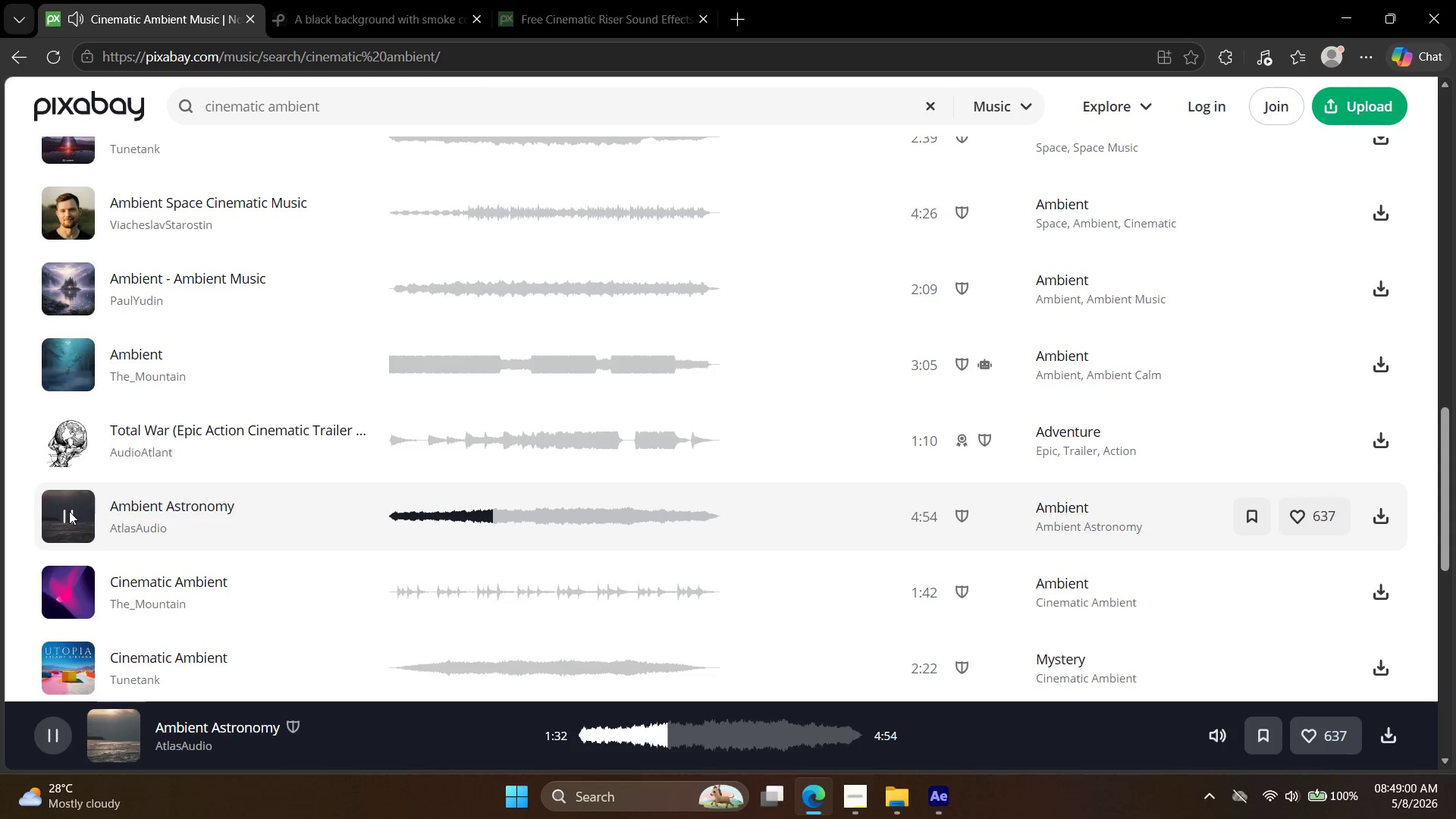 
scroll: coordinate [362, 590], scroll_direction: down, amount: 2.0
 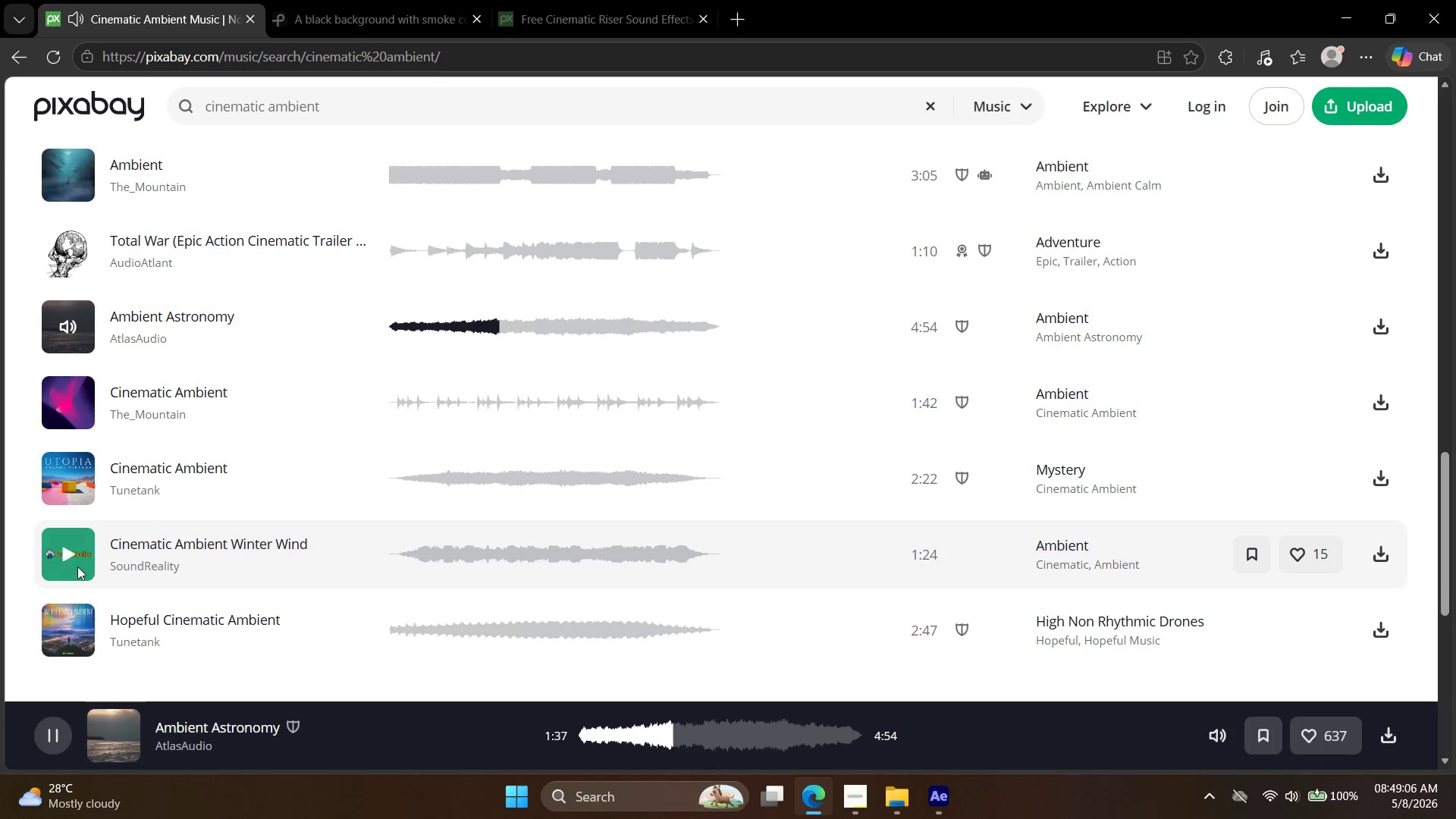 
left_click([52, 550])
 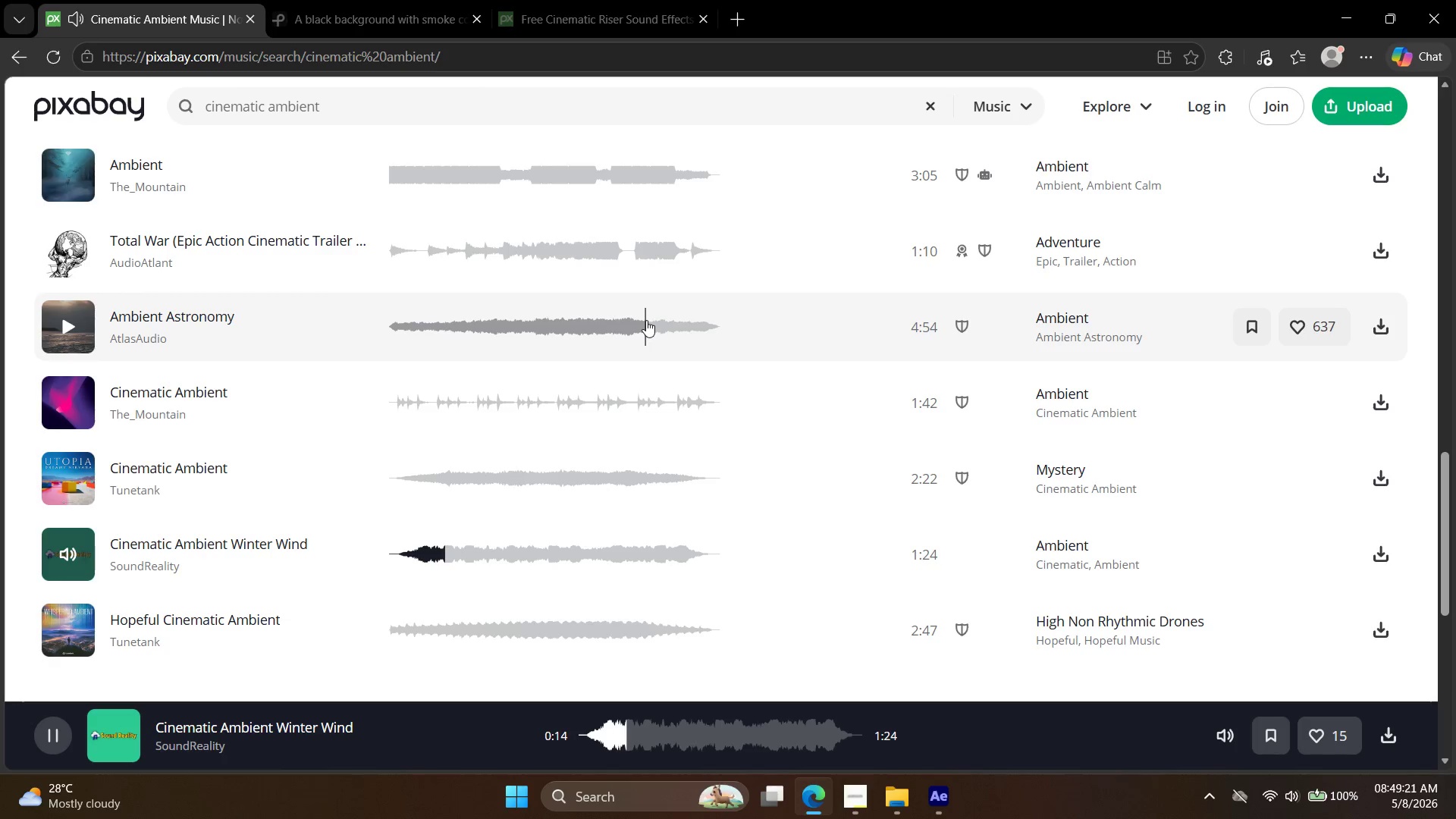 
wait(19.7)
 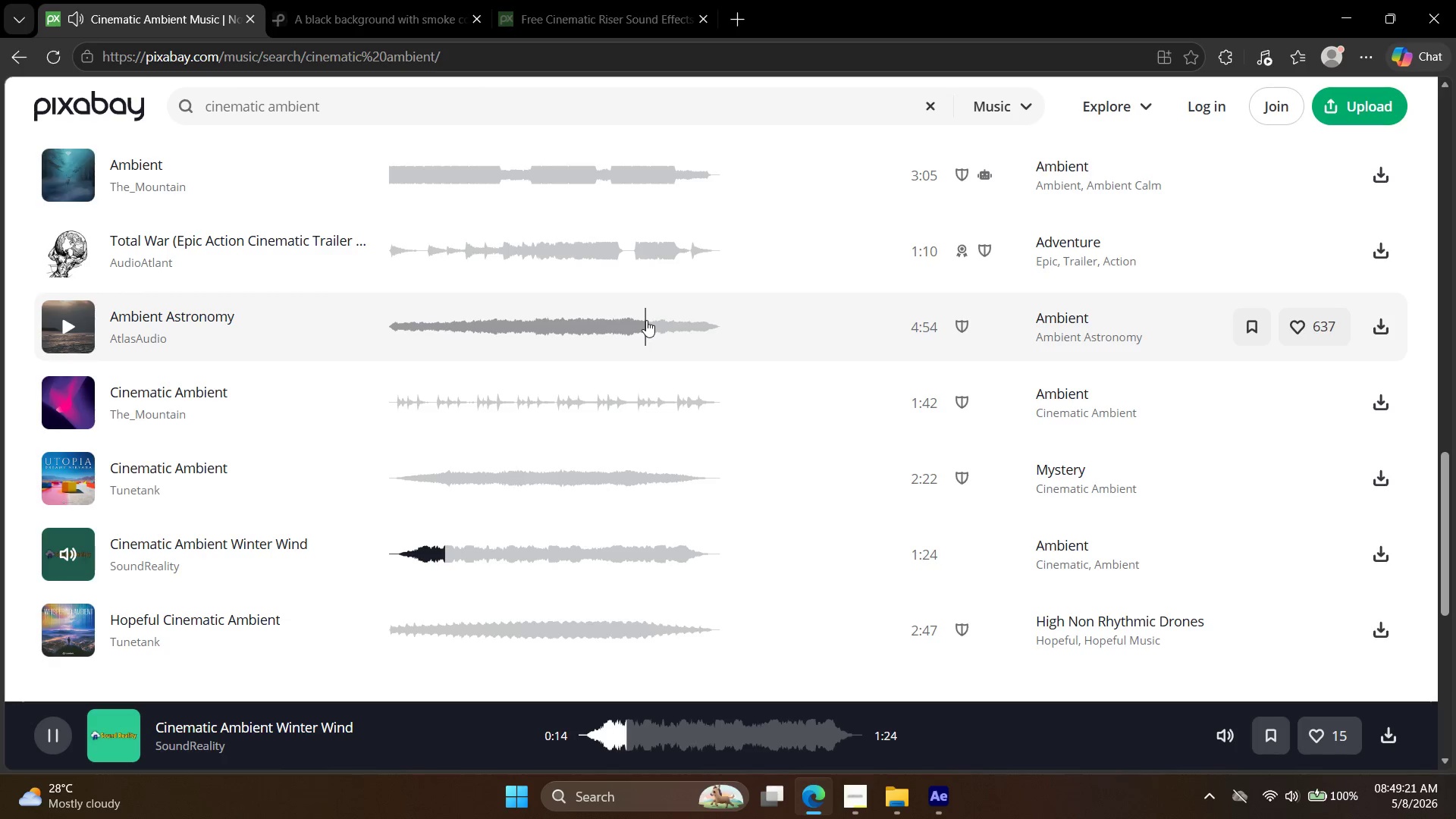 
scroll: coordinate [756, 679], scroll_direction: down, amount: 2.0
 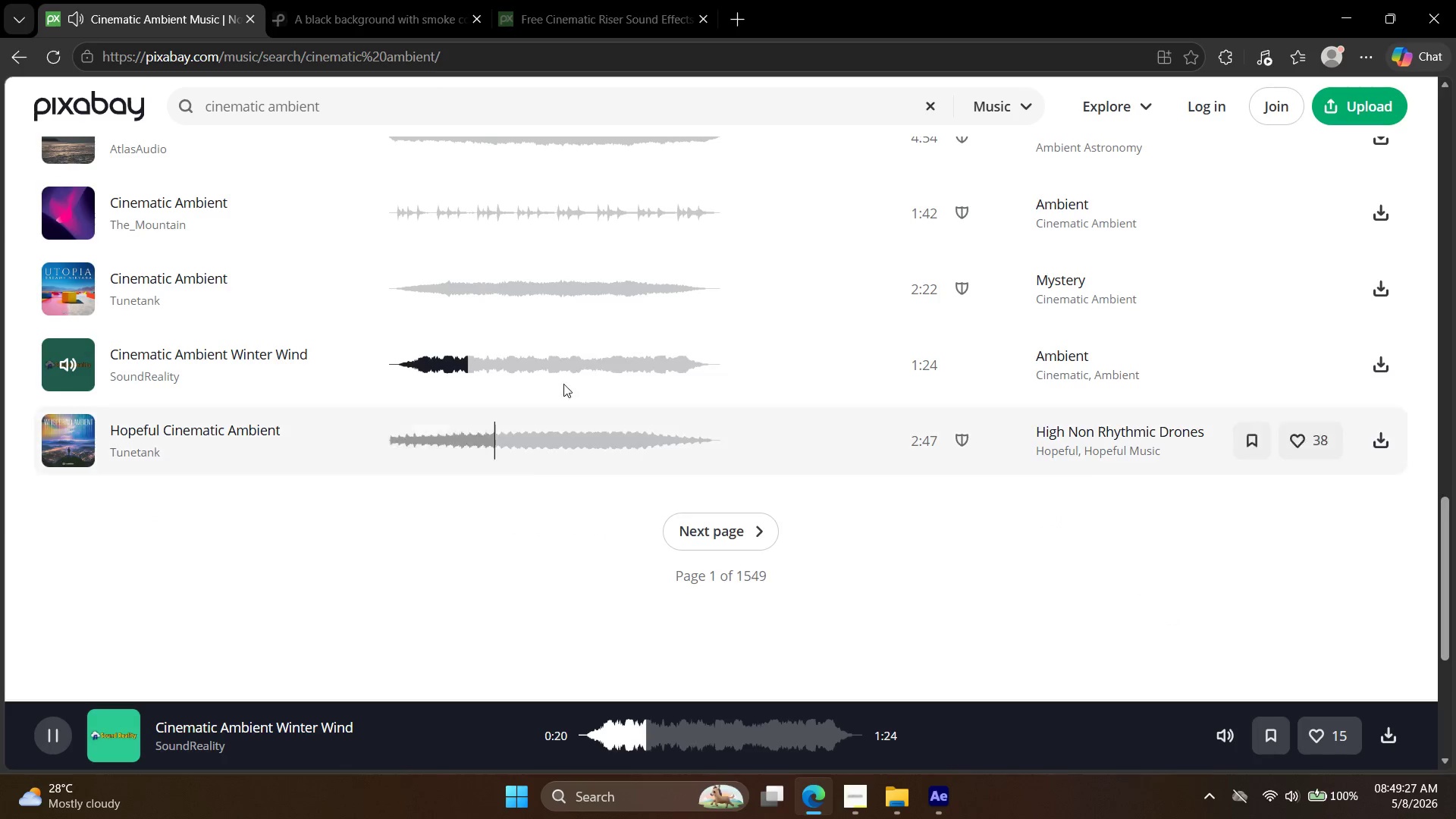 
scroll: coordinate [238, 374], scroll_direction: up, amount: 5.0
 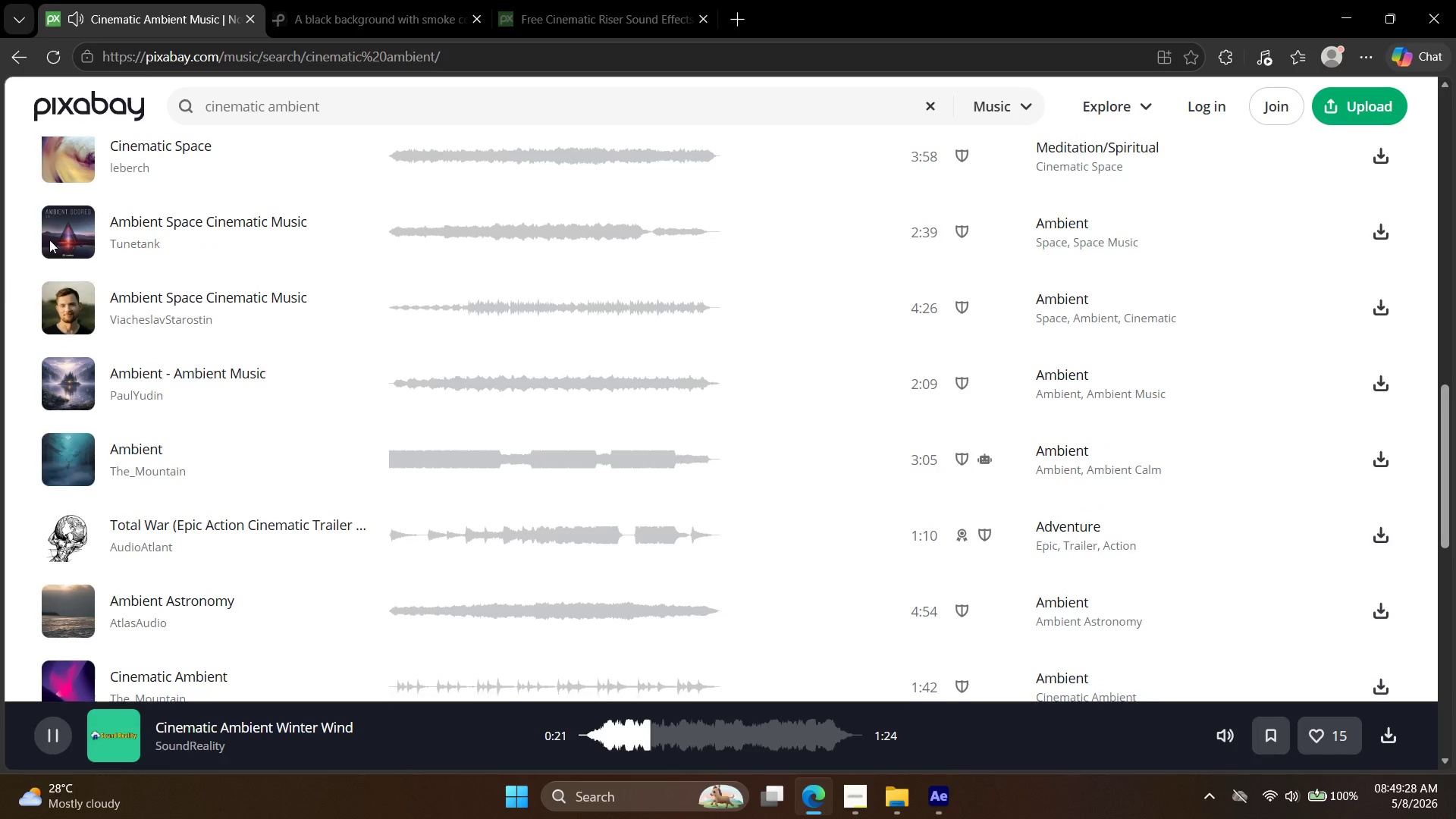 
left_click([63, 220])
 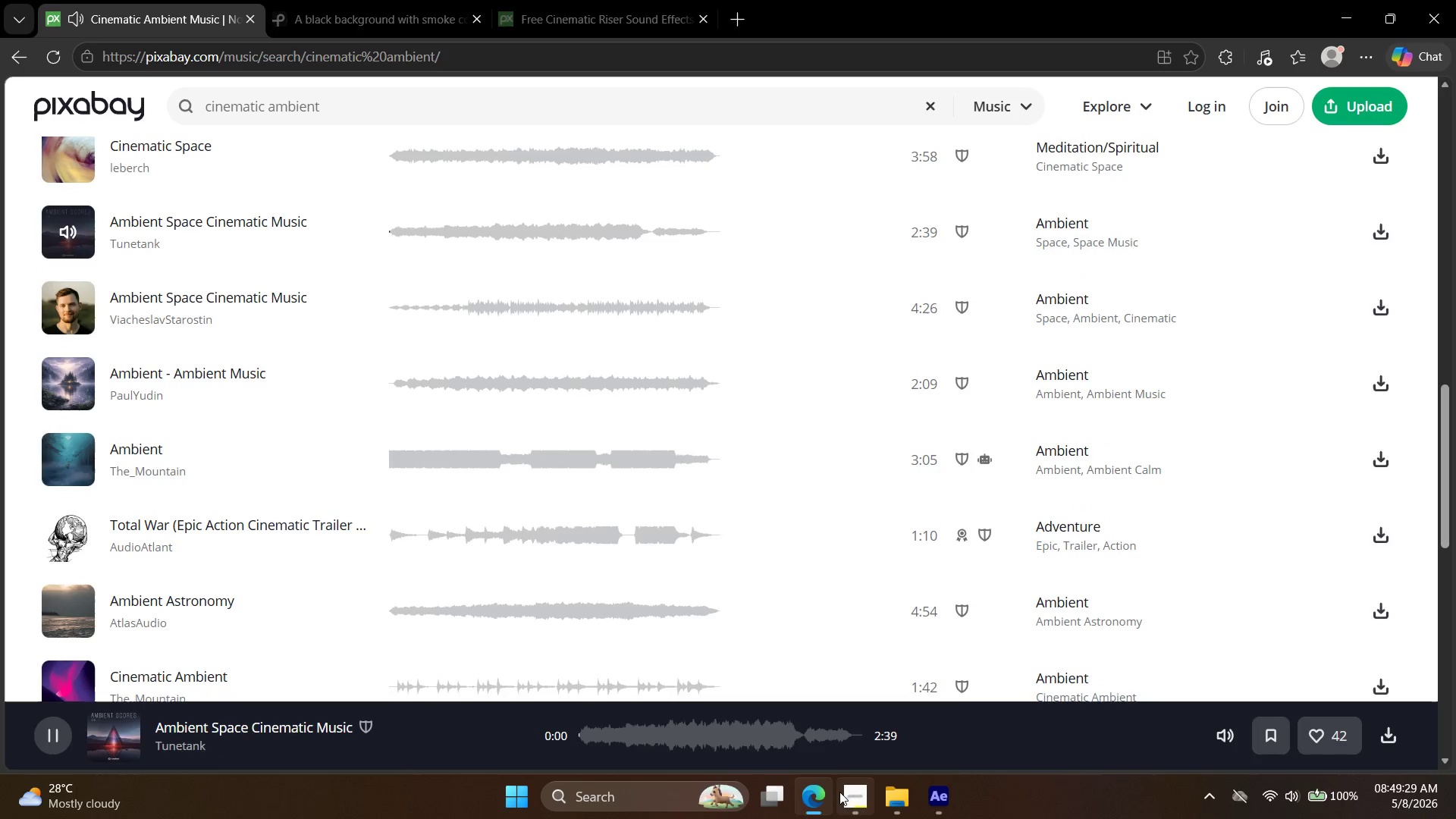 
left_click([860, 800])